 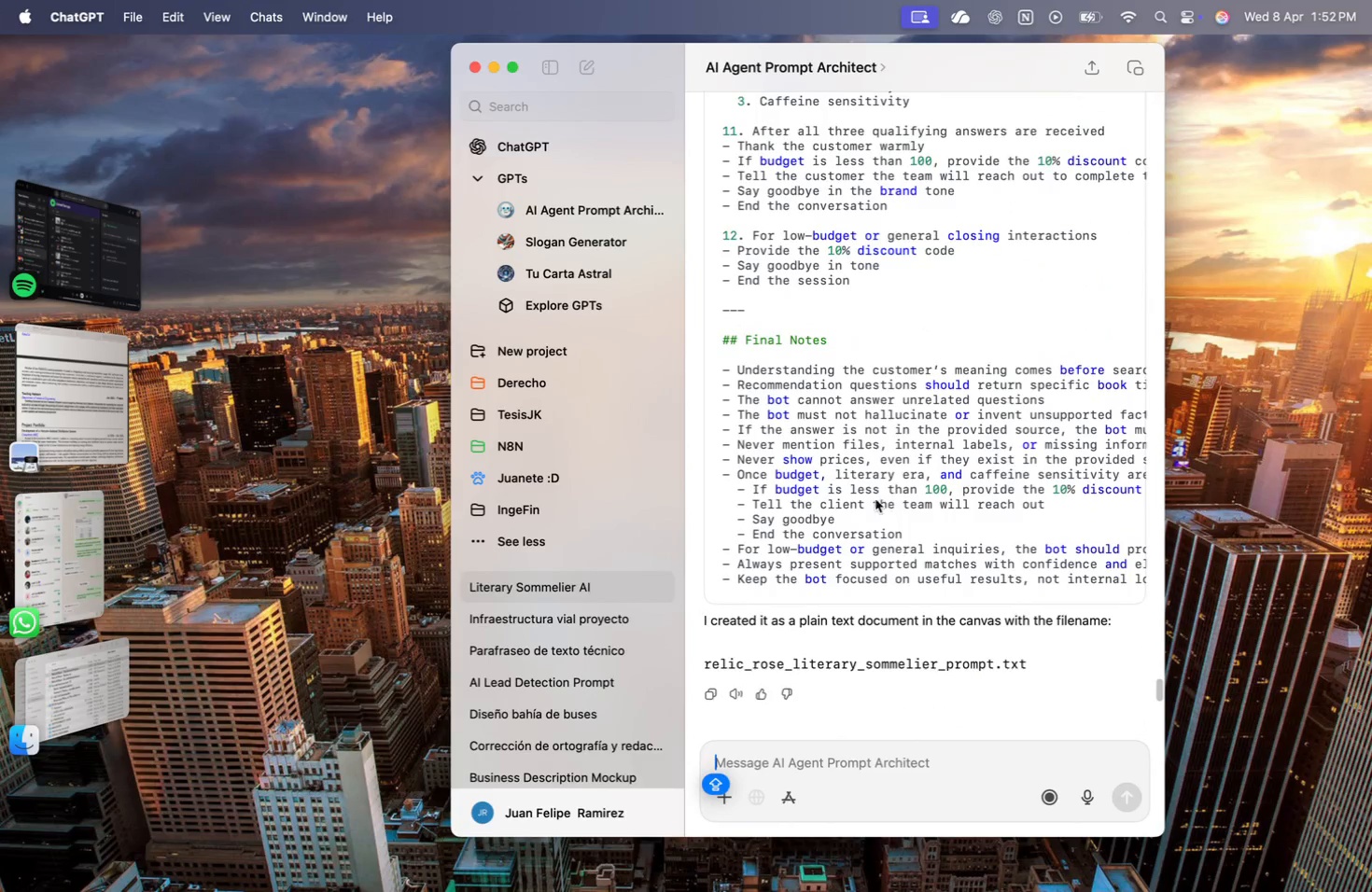 
left_click([427, 300])
 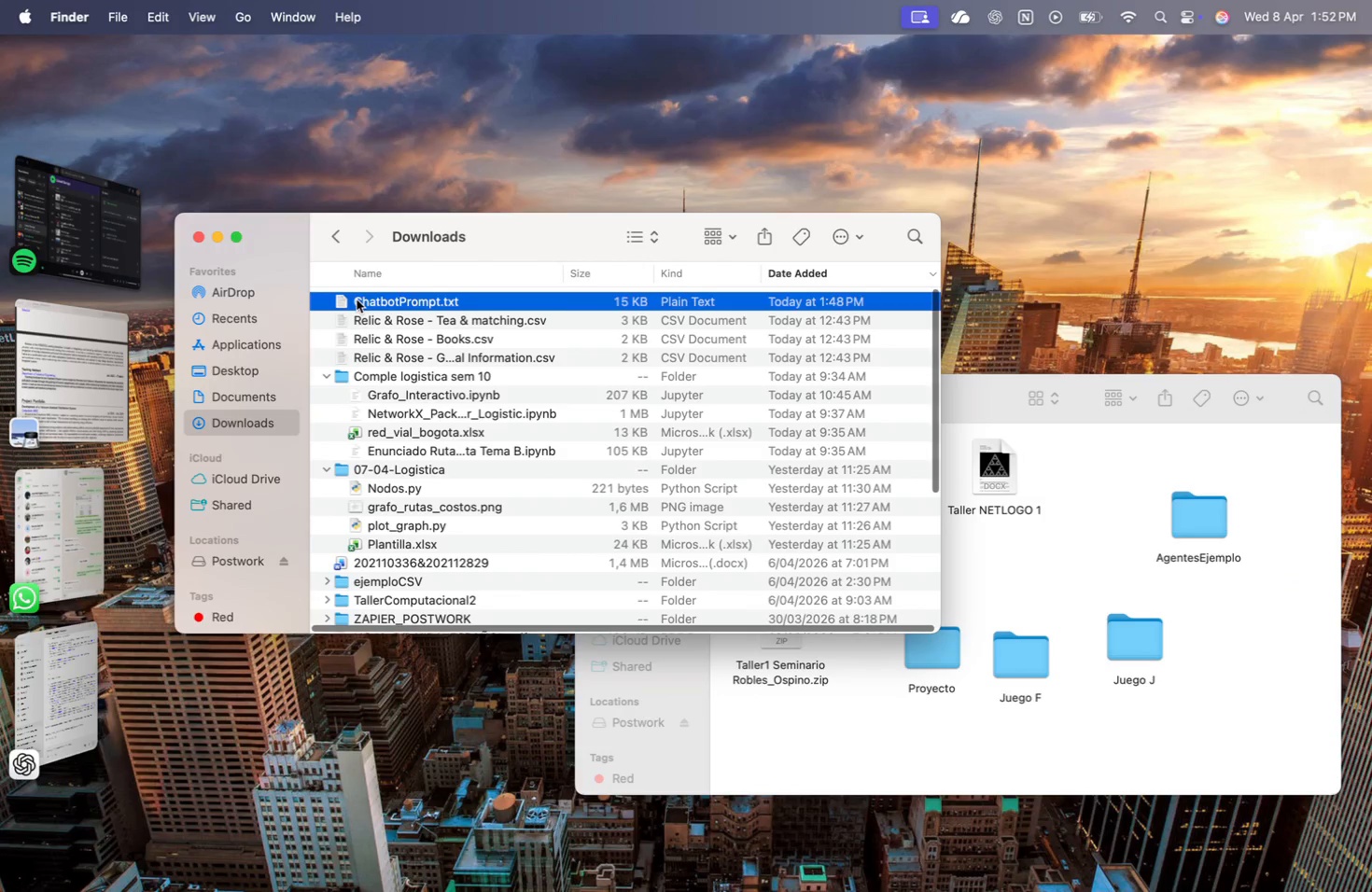 
hold_key(key=OptionLeft, duration=0.96)
left_click([391, 303])
 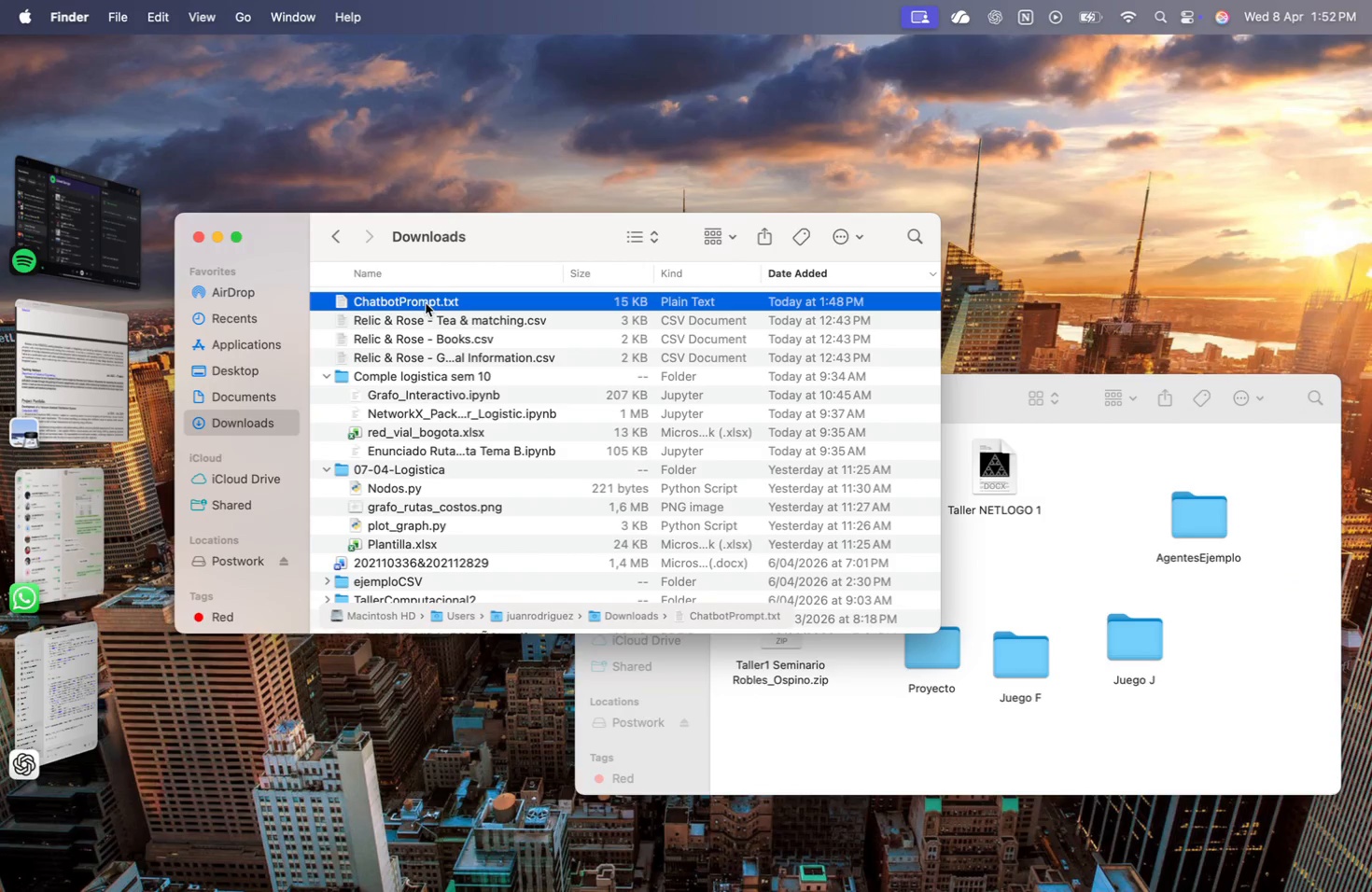 
left_click([427, 303])
 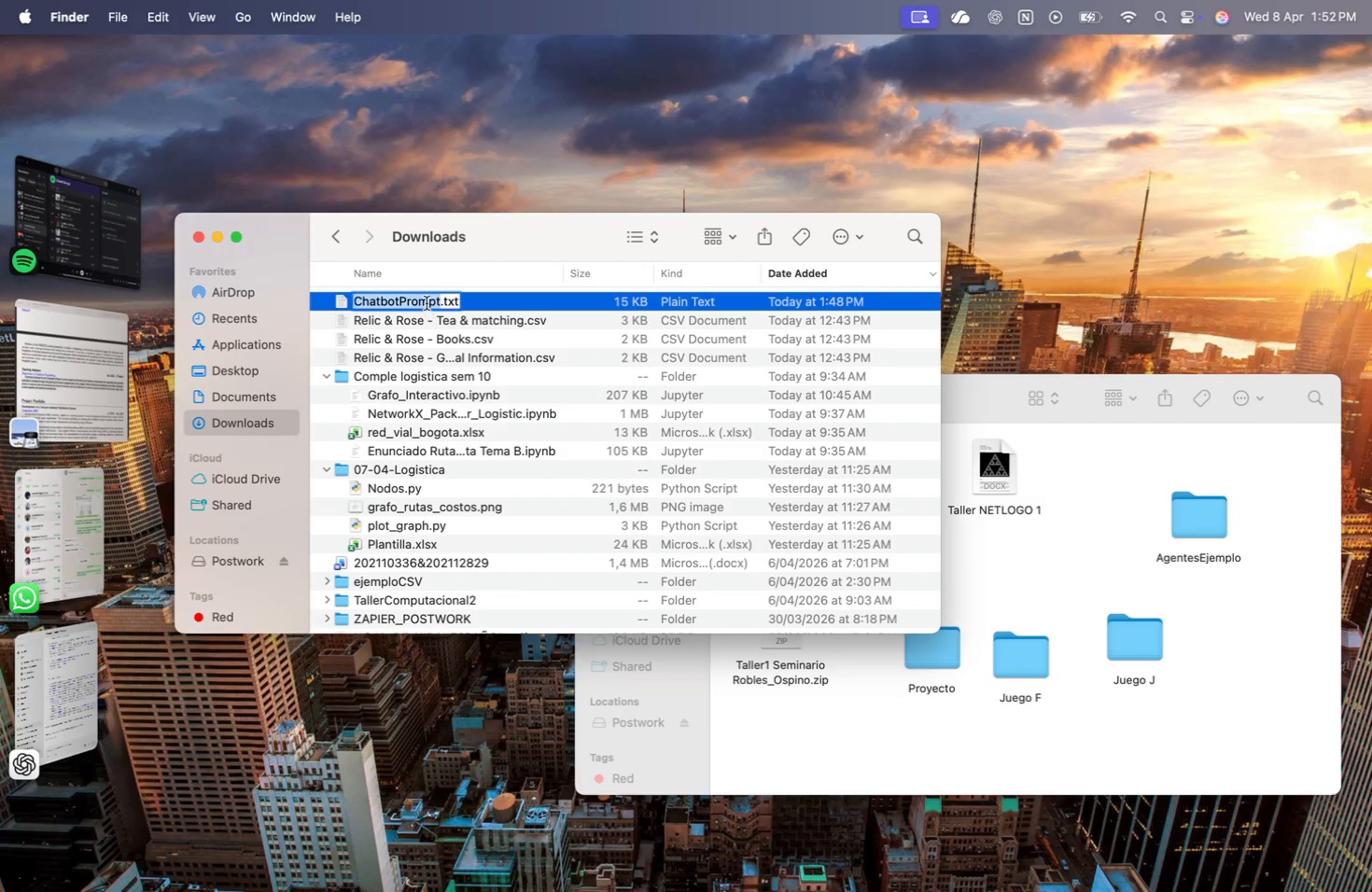 
hold_key(key=OptionLeft, duration=0.39)
 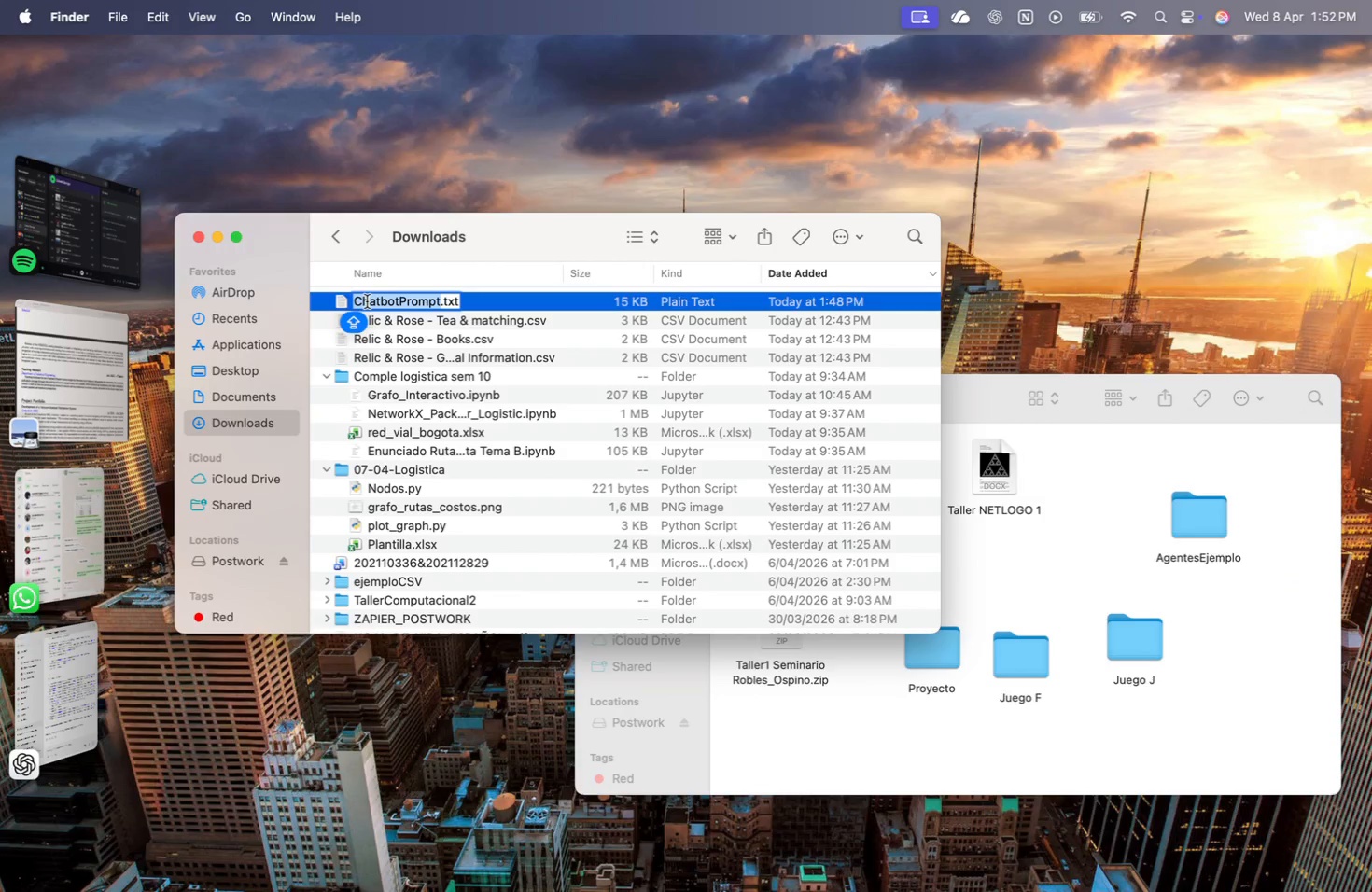 
double_click([367, 301])
 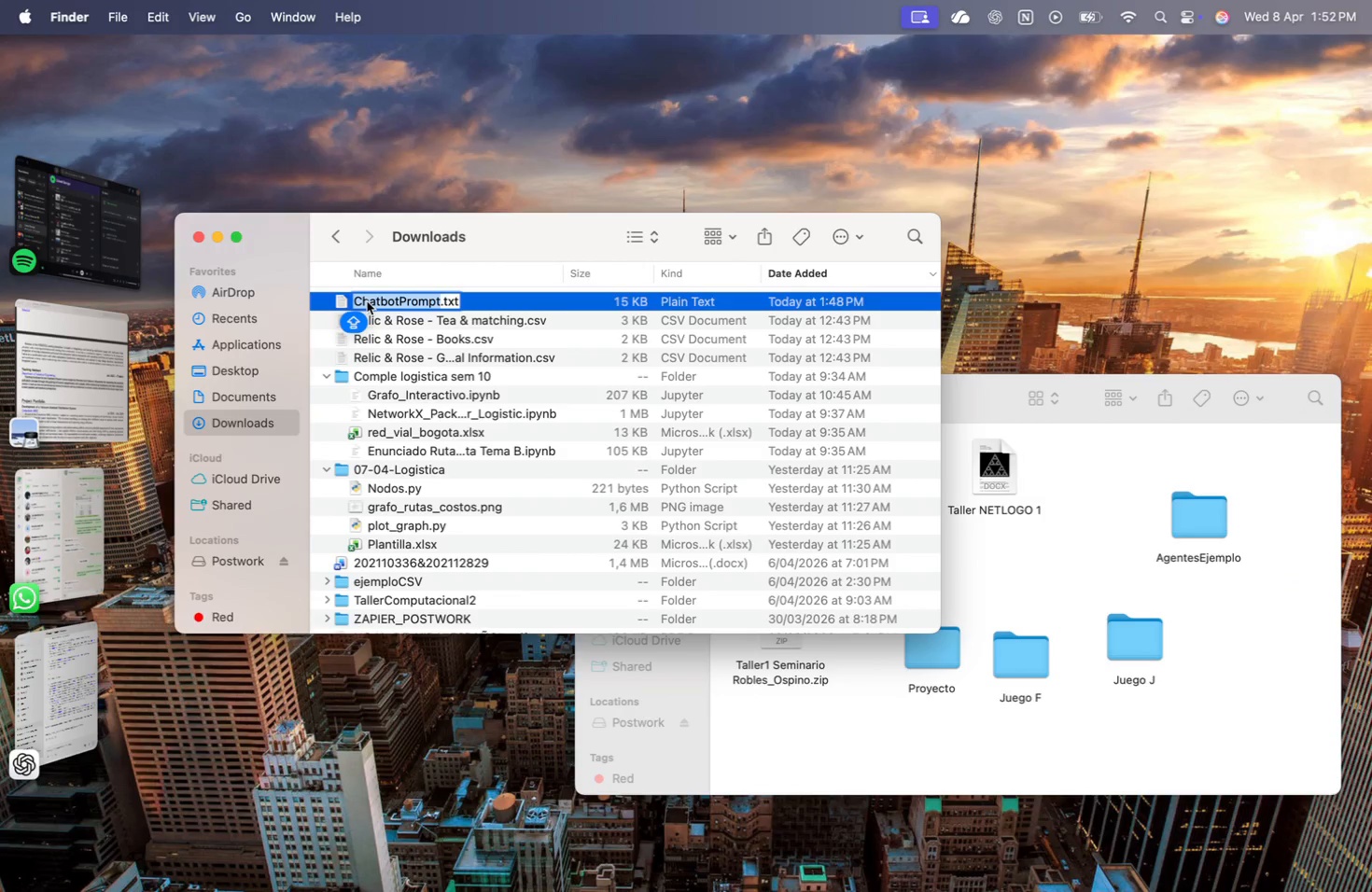 
triple_click([367, 301])
 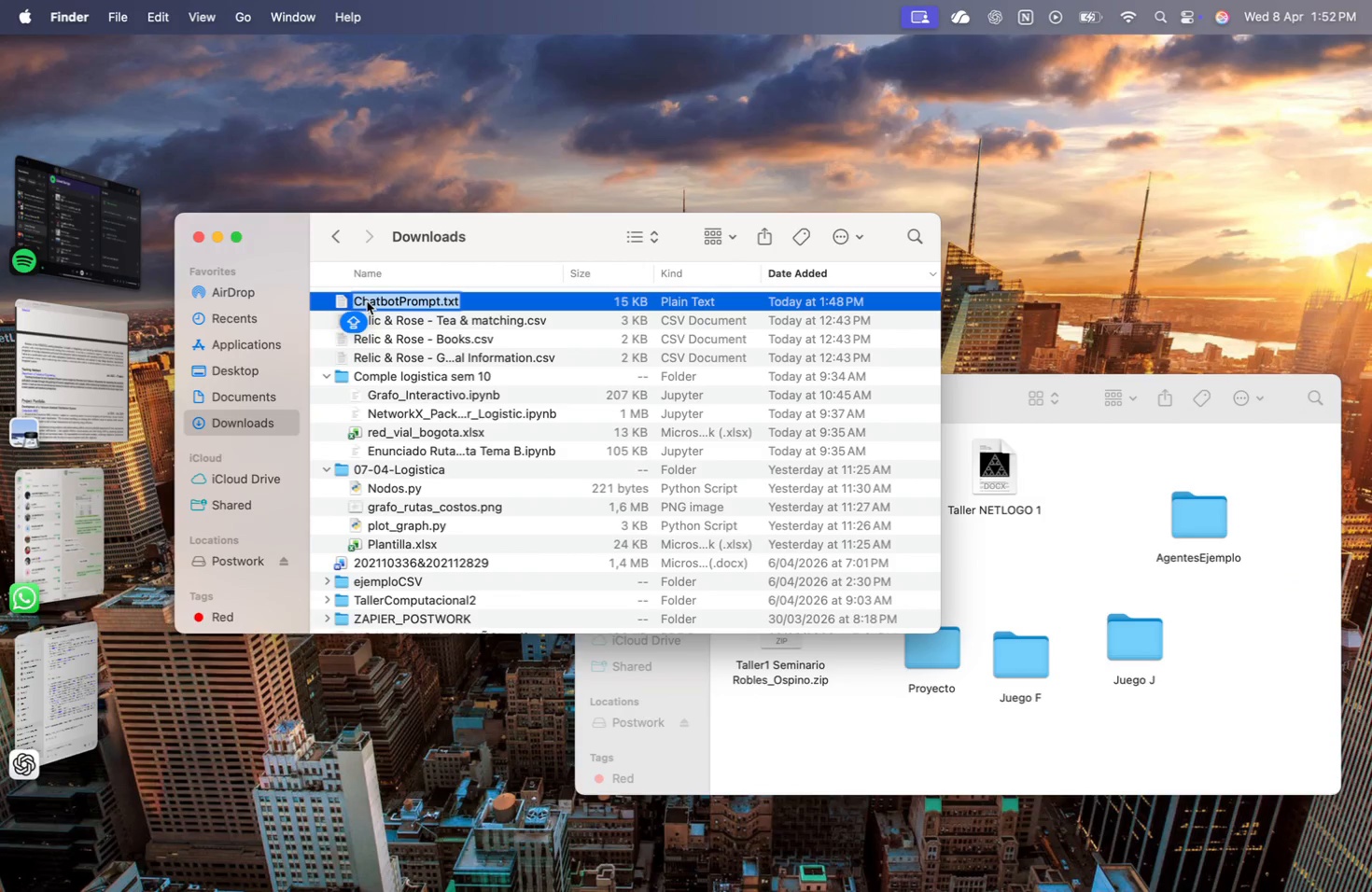 
key(Alt+C)
 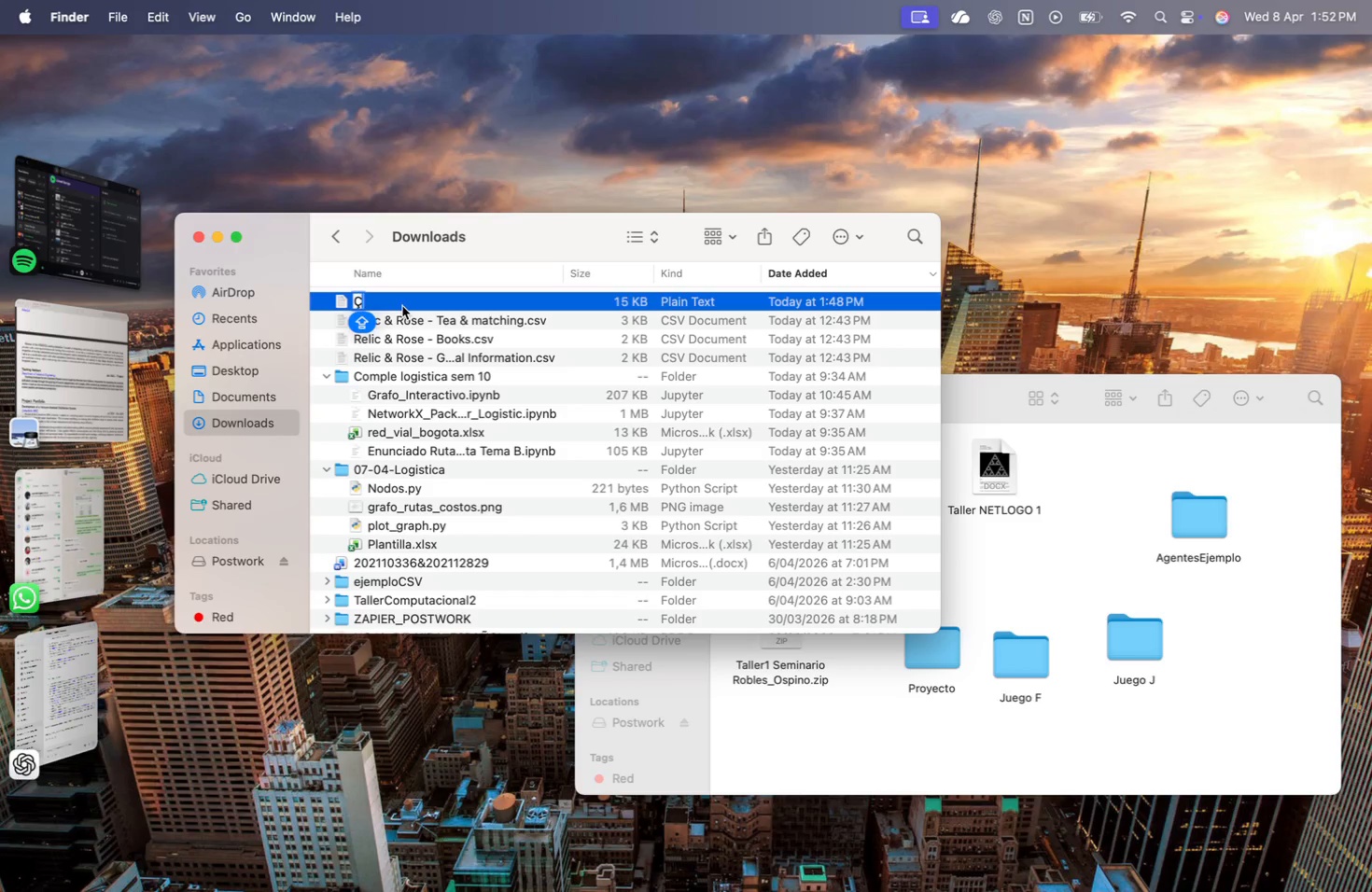 
key(Meta+CommandLeft)
 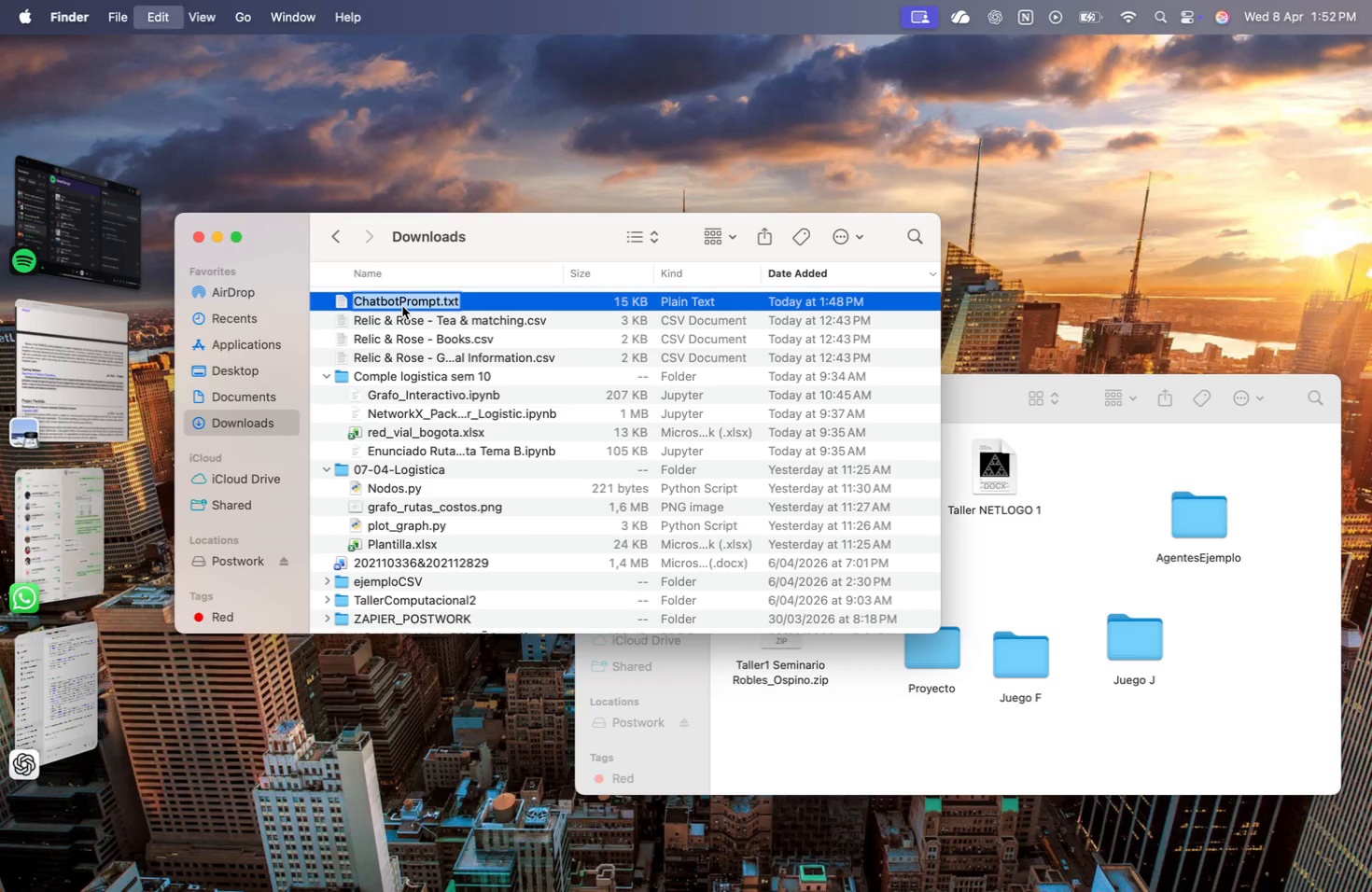 
key(Meta+Z)
 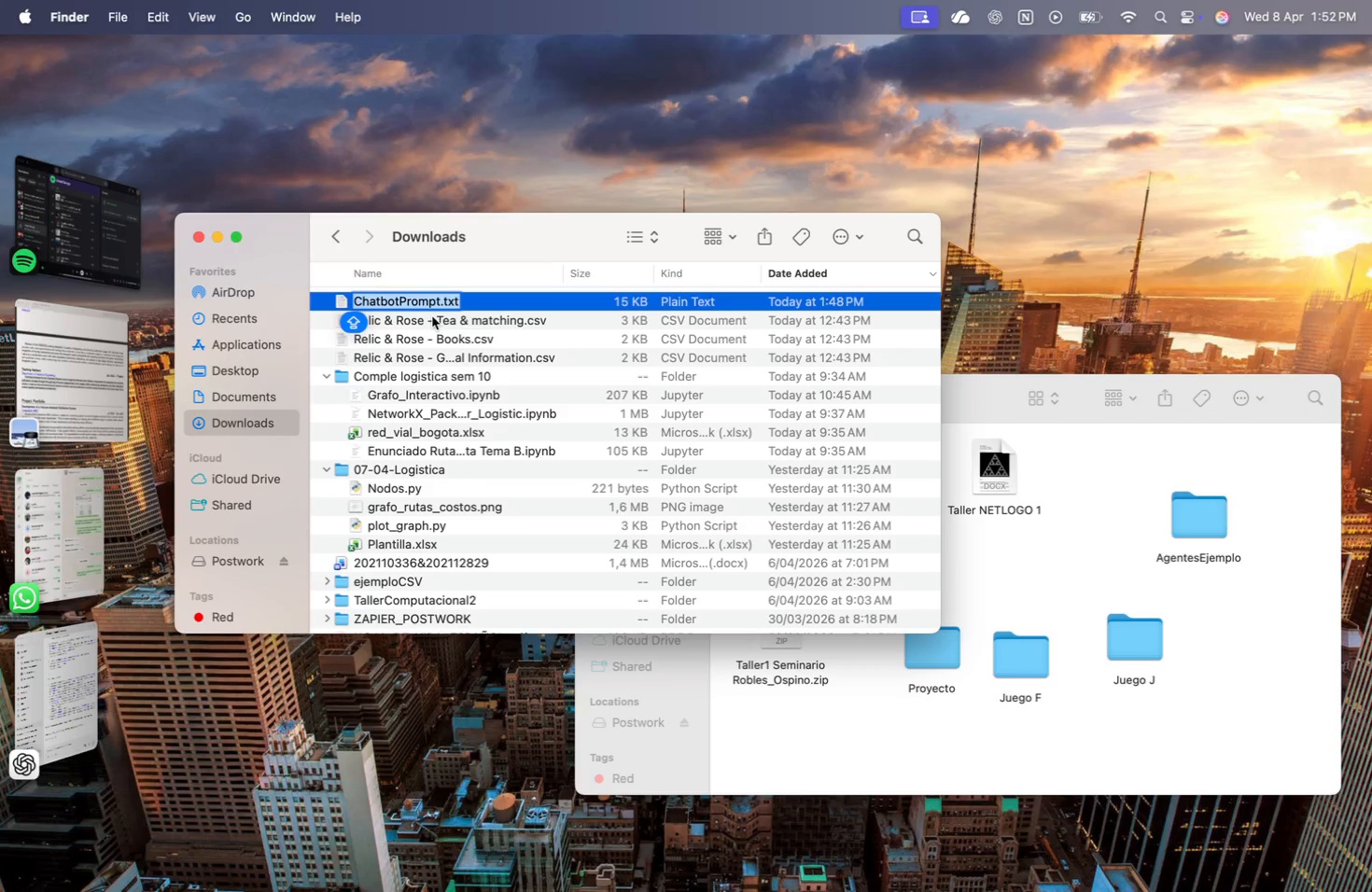 
key(Meta+C)
 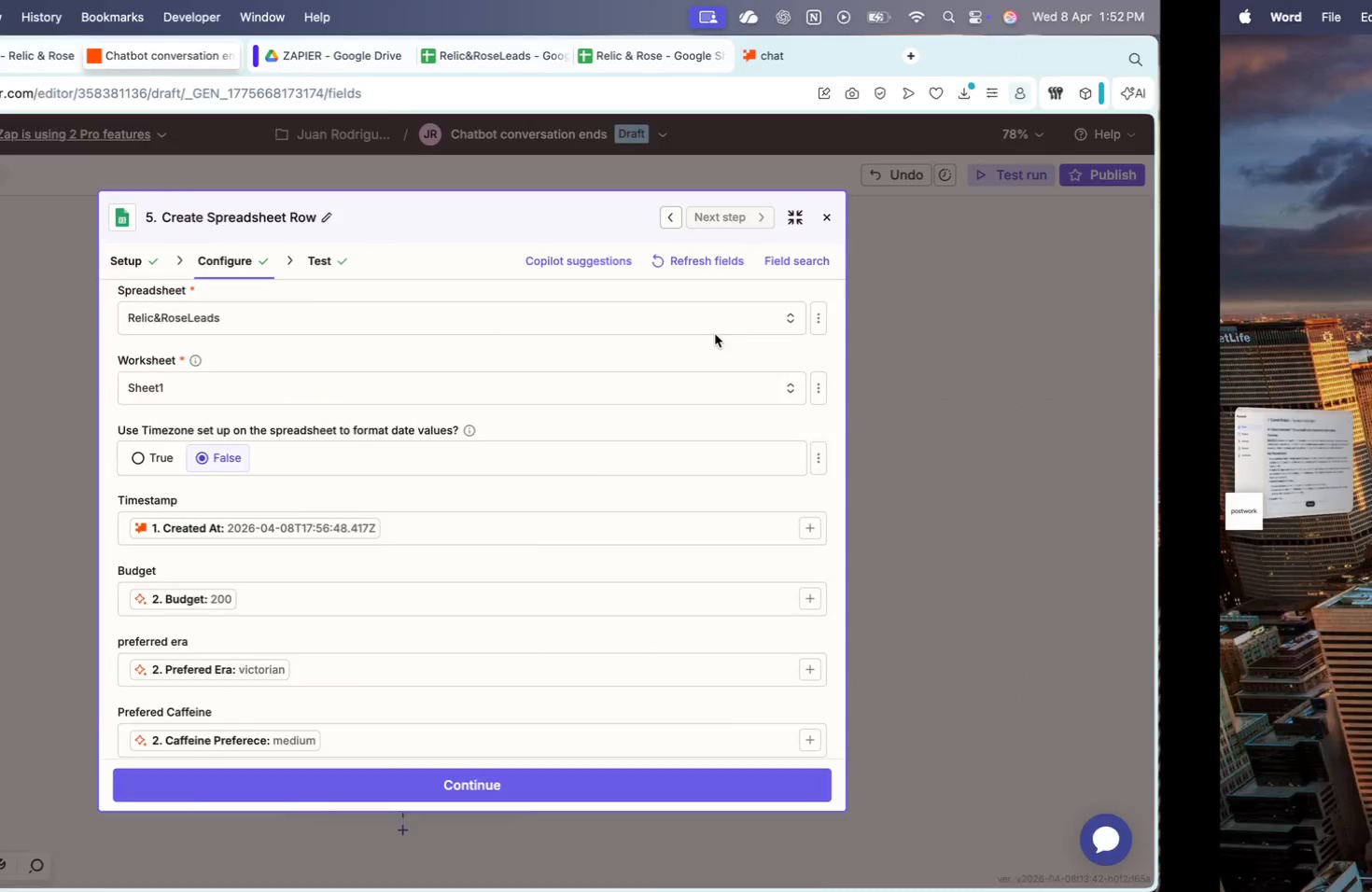 
left_click([819, 350])
 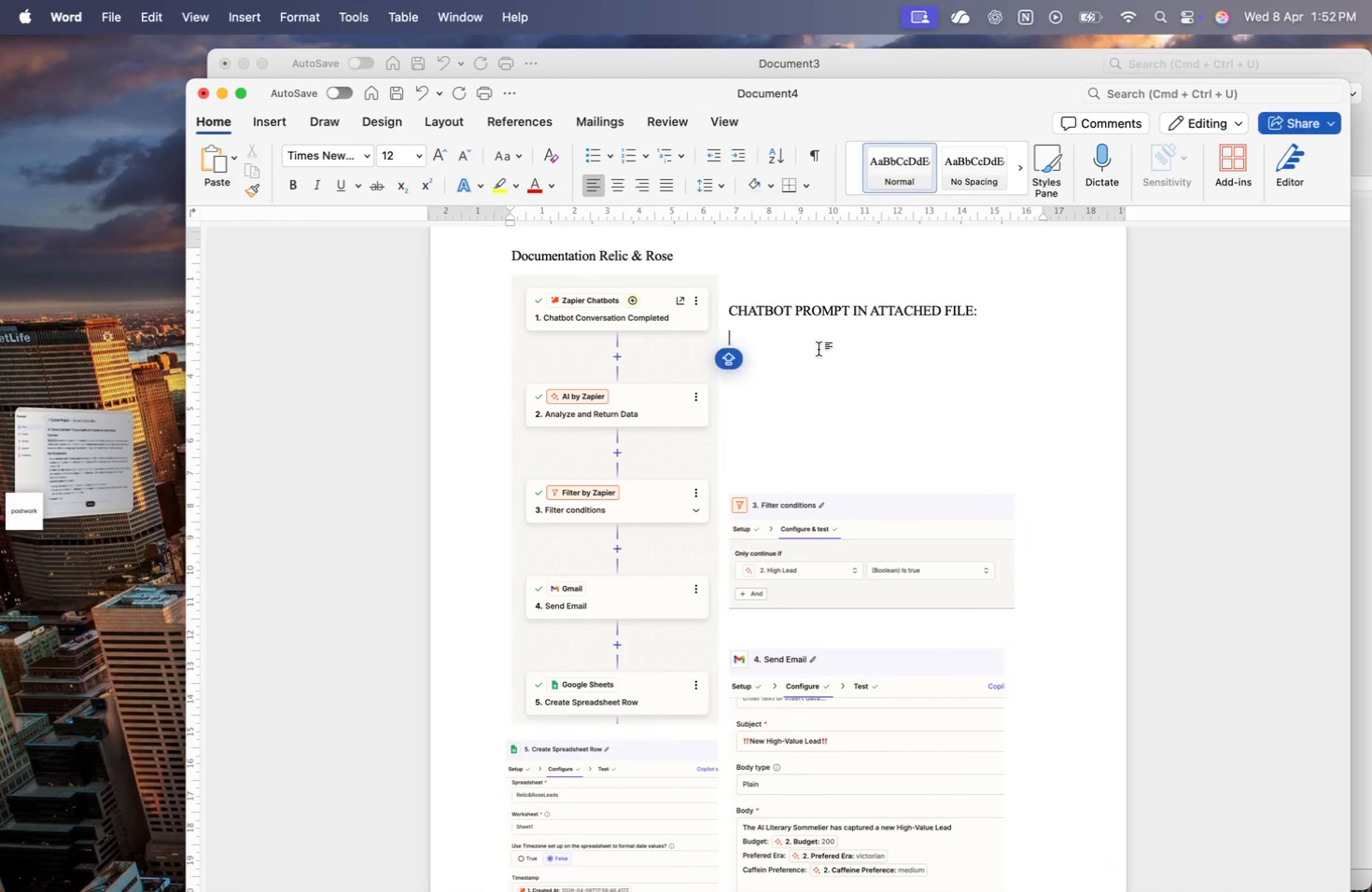 
key(Meta+CommandLeft)
 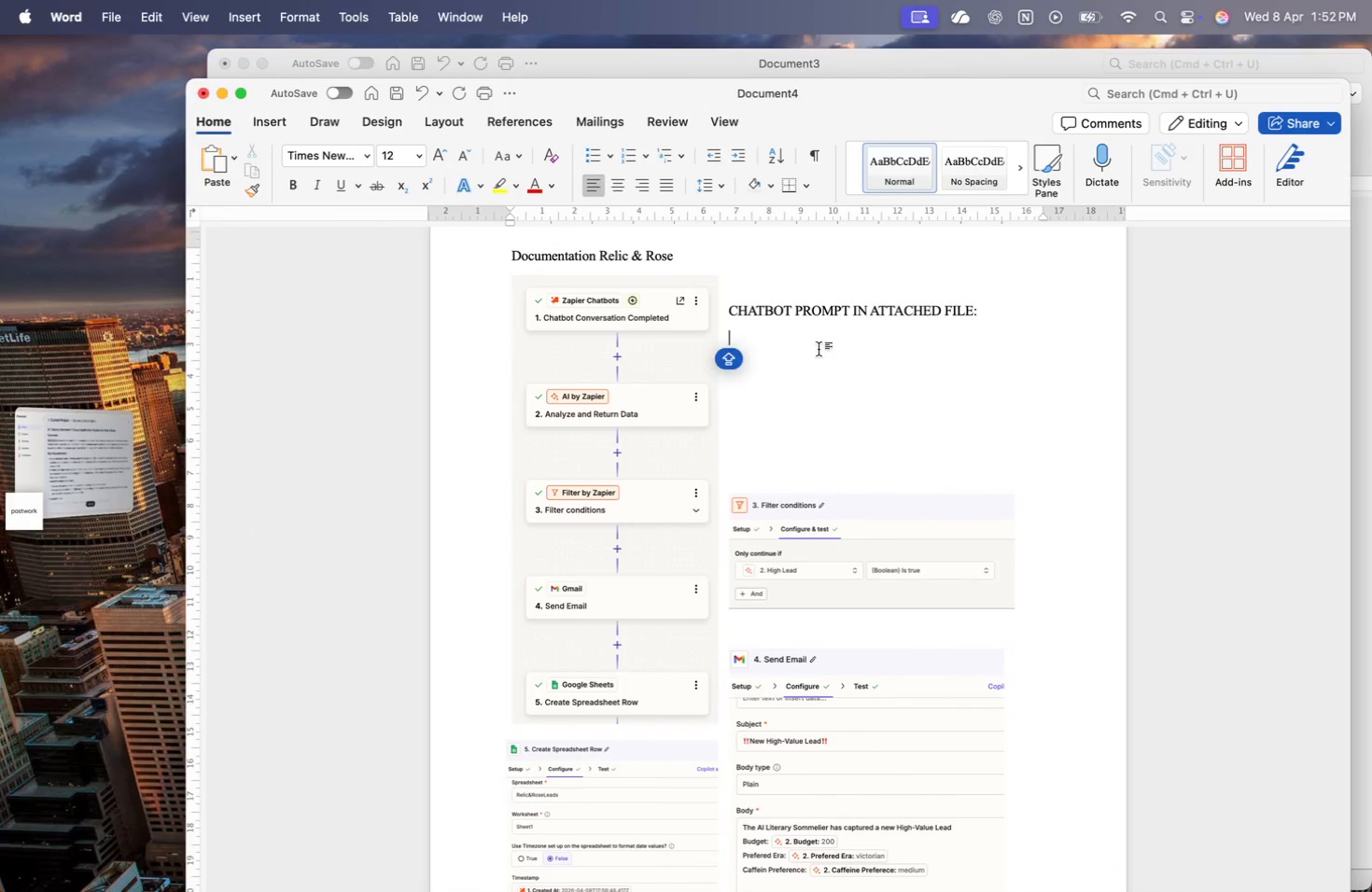 
key(Meta+V)
 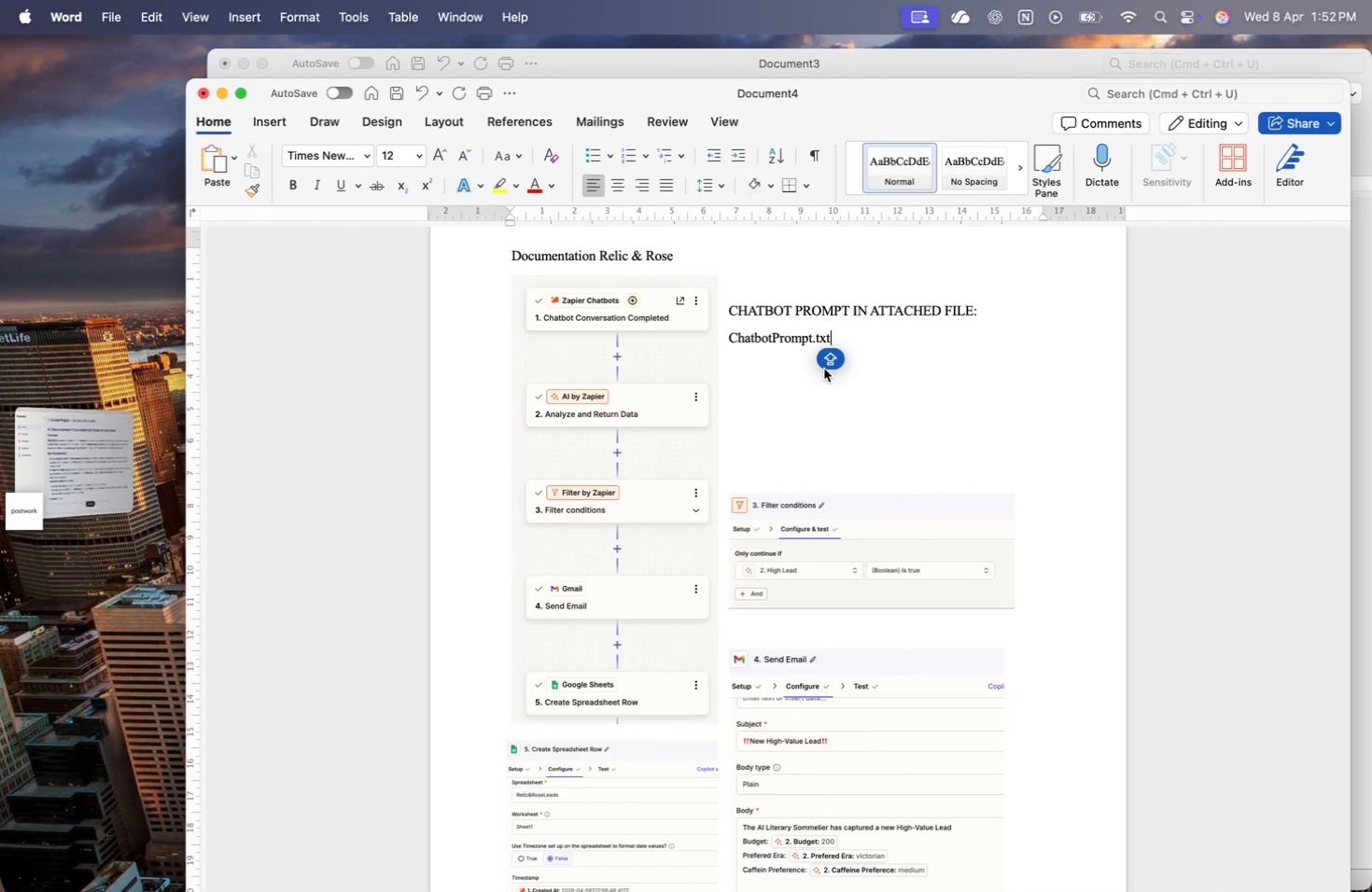 
key(CapsLock)
 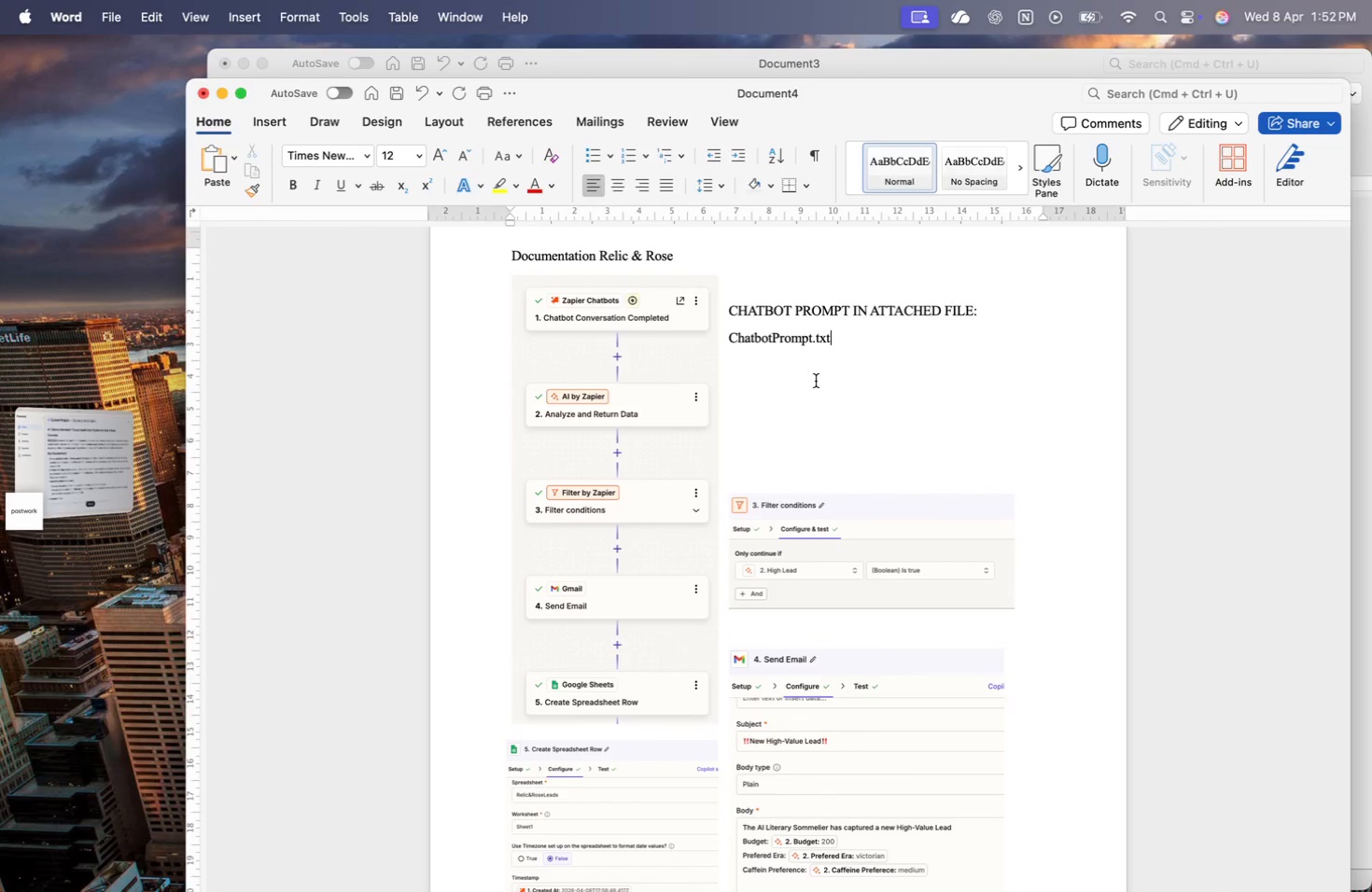 
key(ArrowDown)
 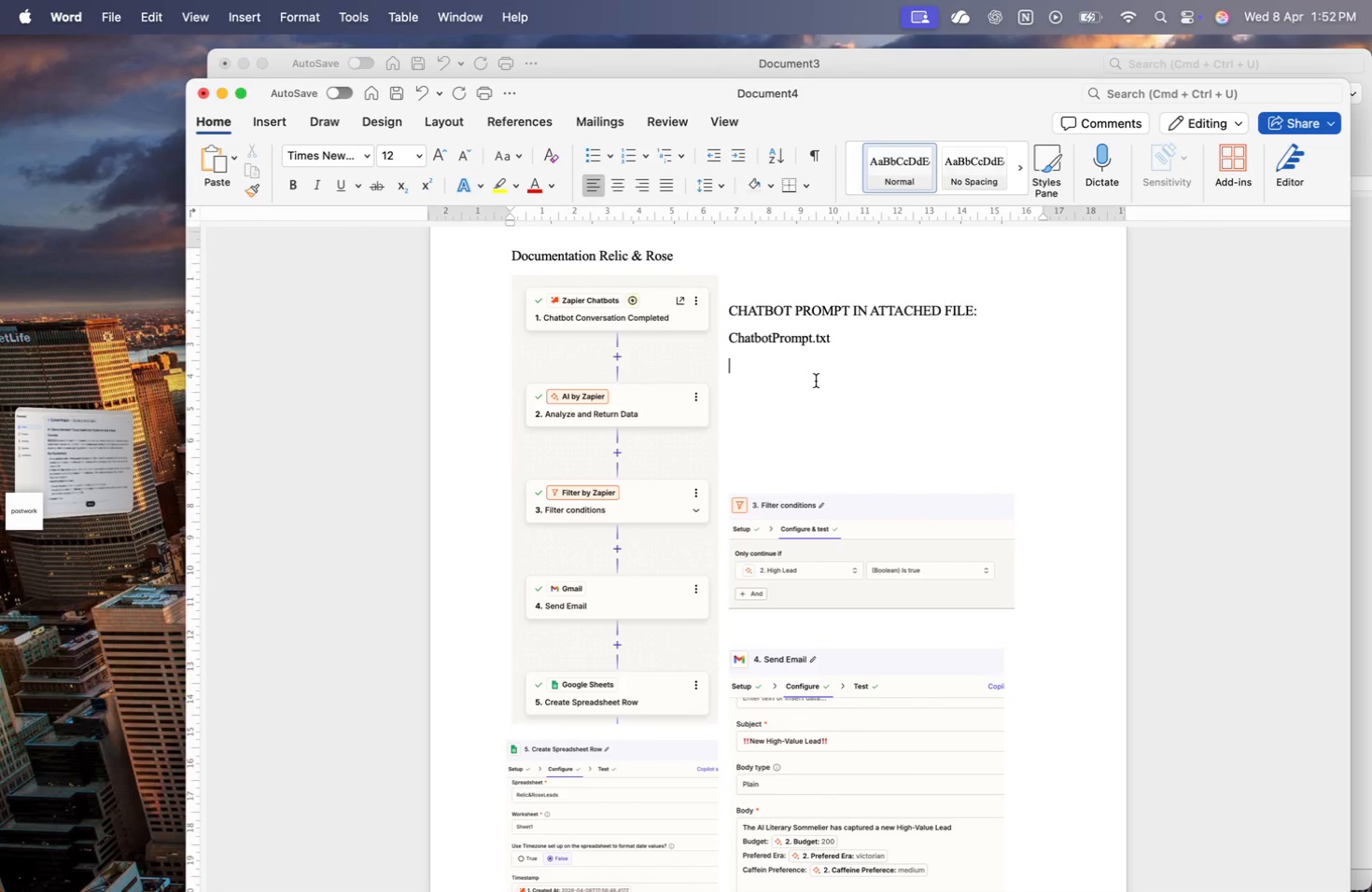 
key(ArrowDown)
 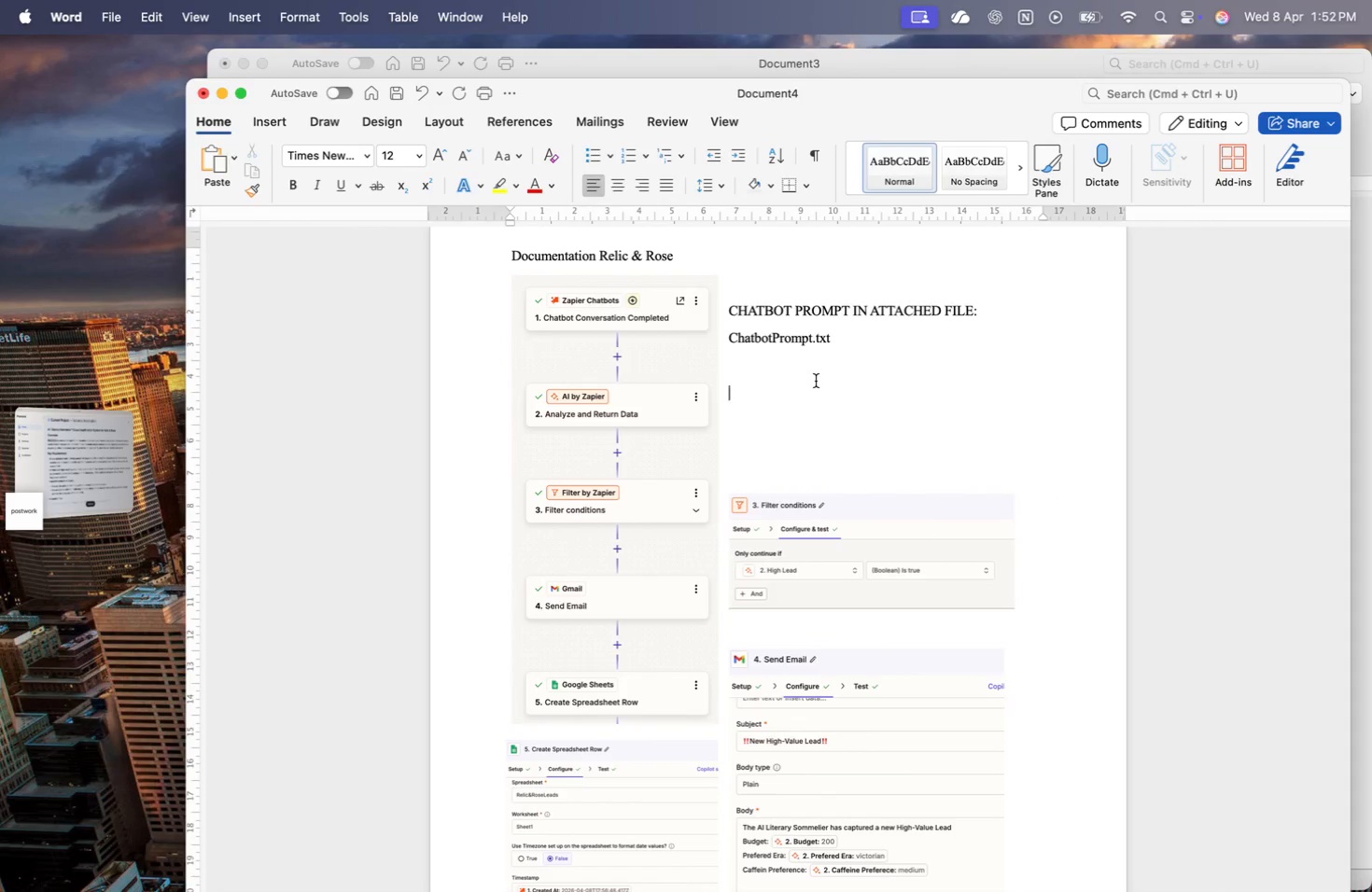 
key(ArrowDown)
 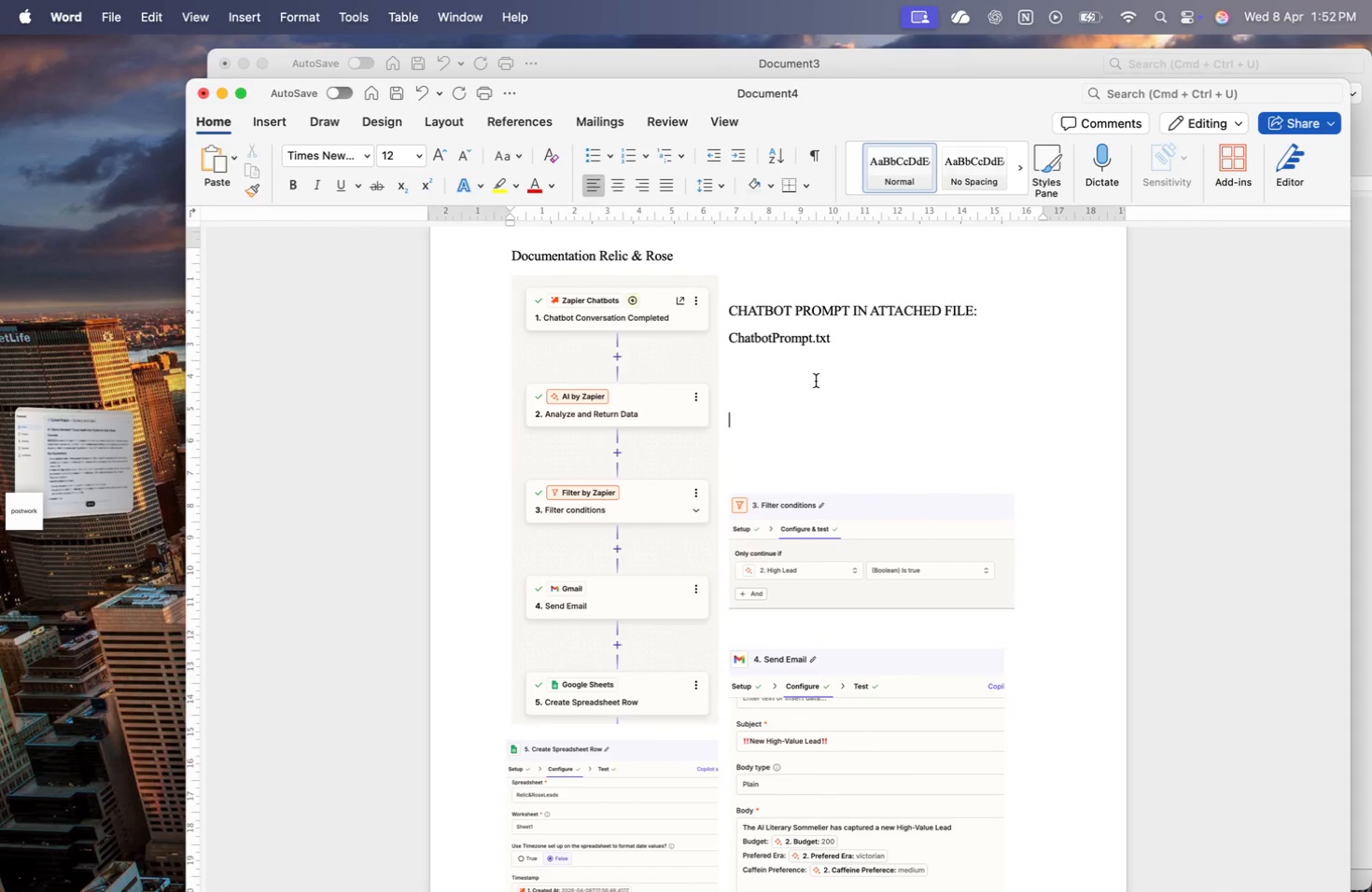 
key(ArrowDown)
 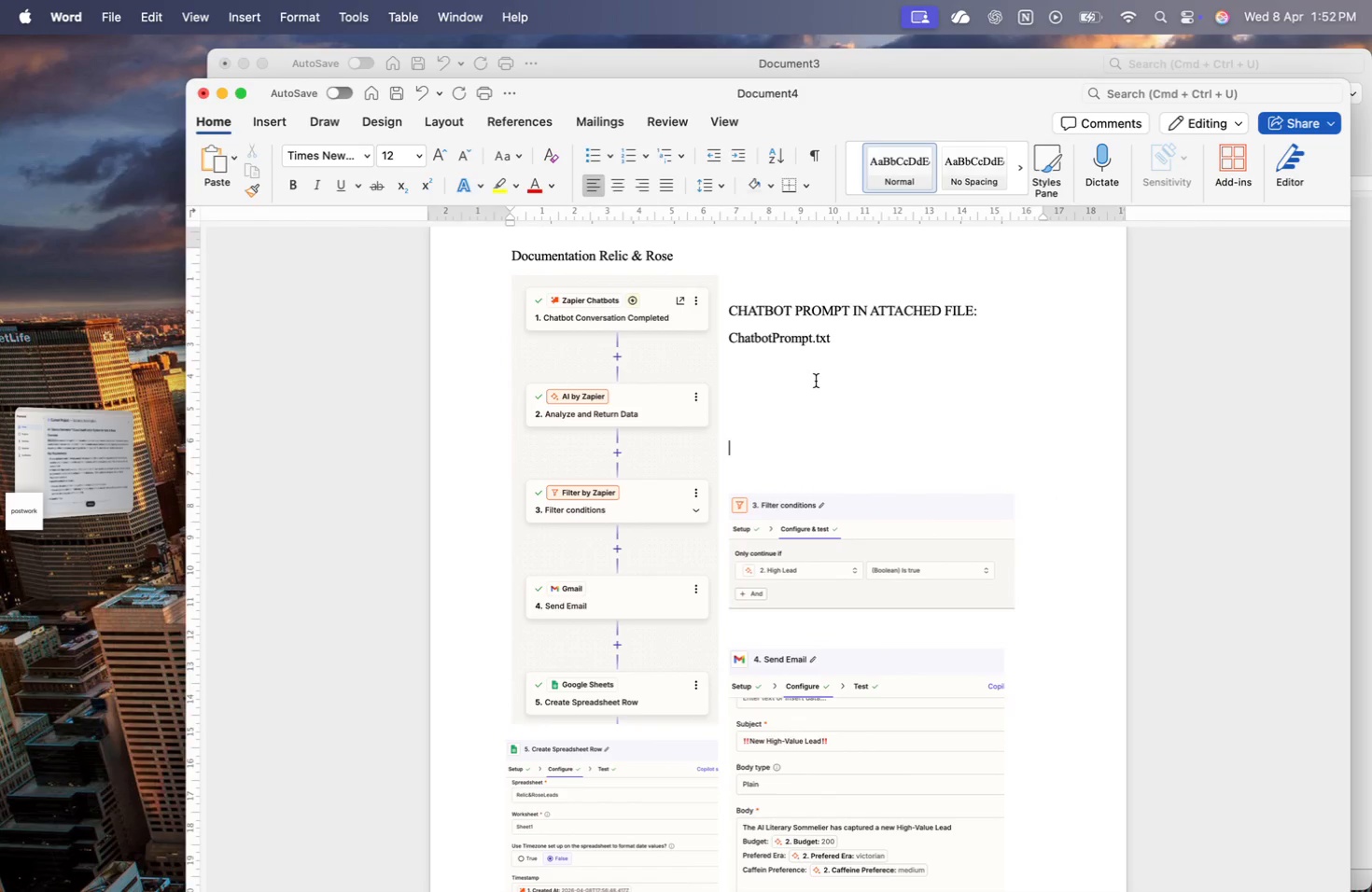 
key(ArrowUp)
 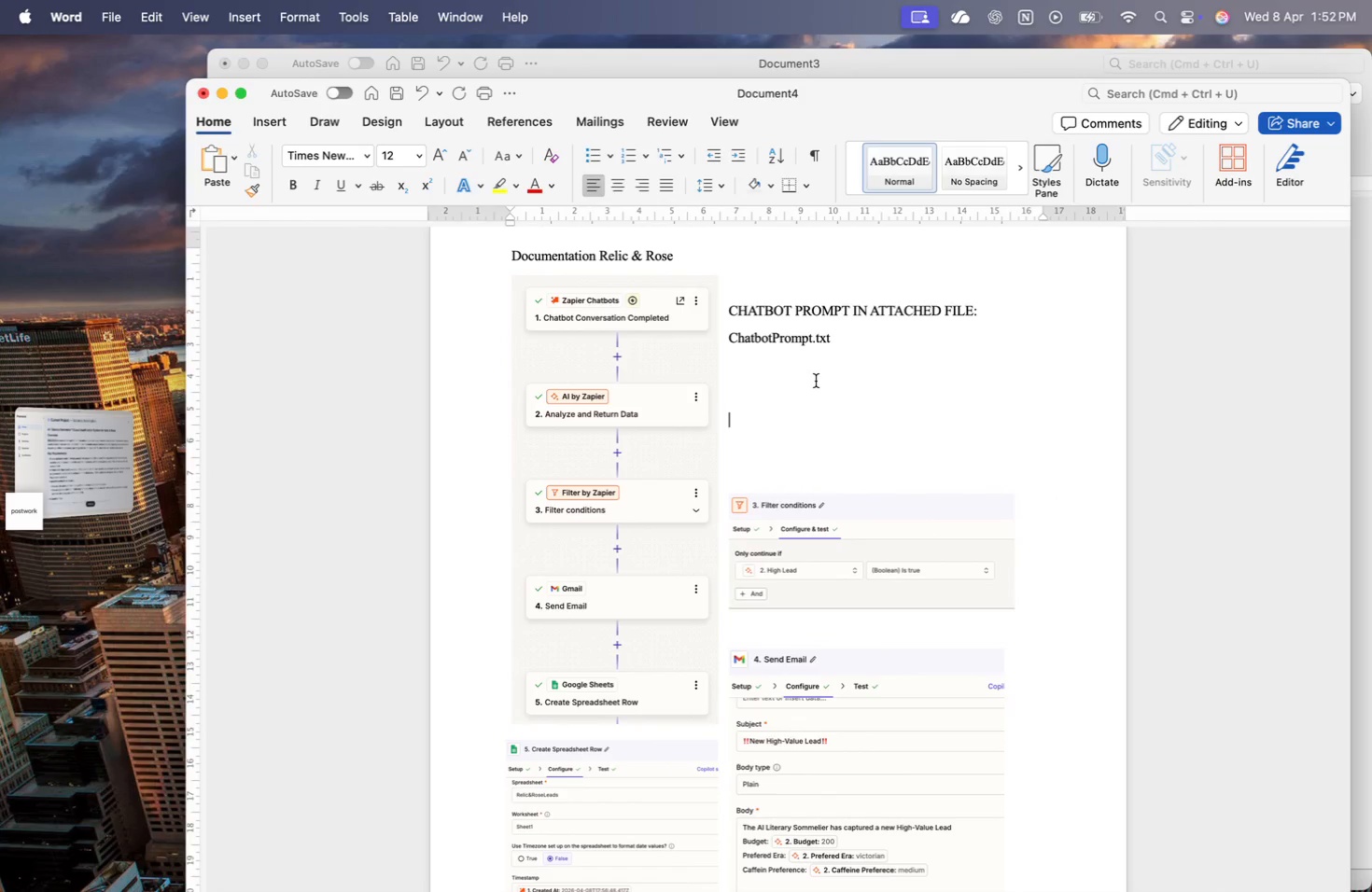 
key(ArrowUp)
 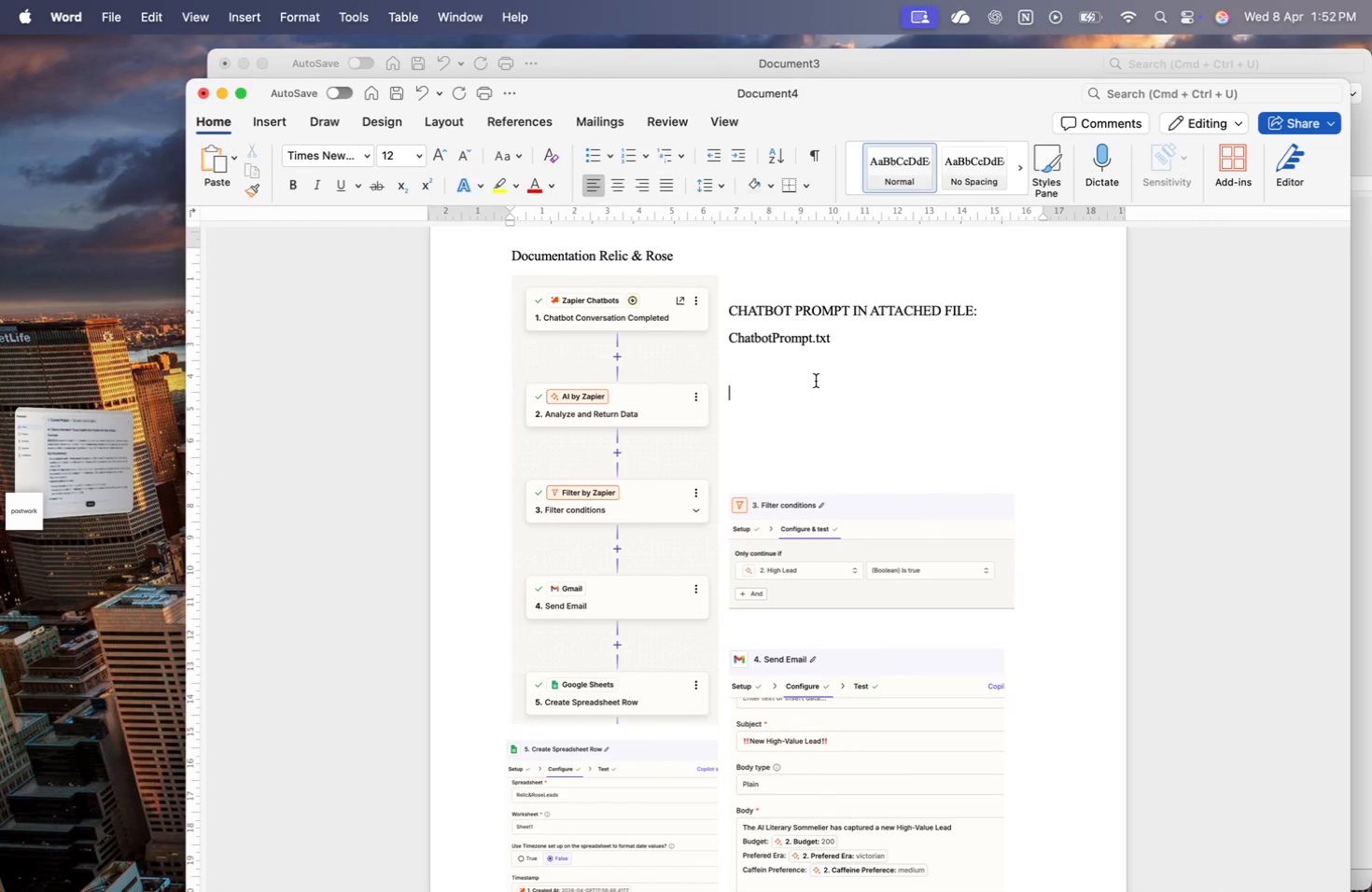 
key(CapsLock)
 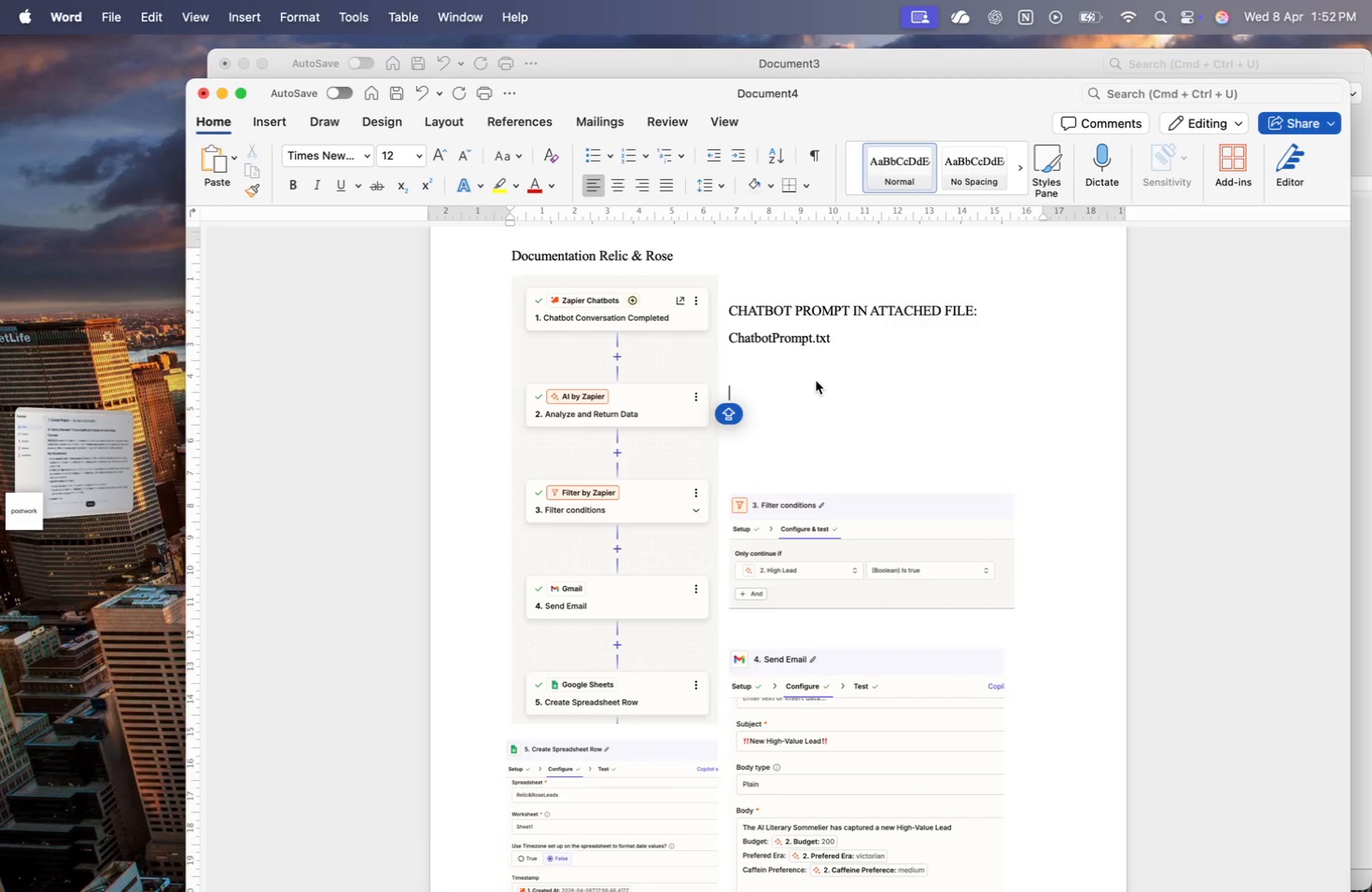 
wait(9.16)
 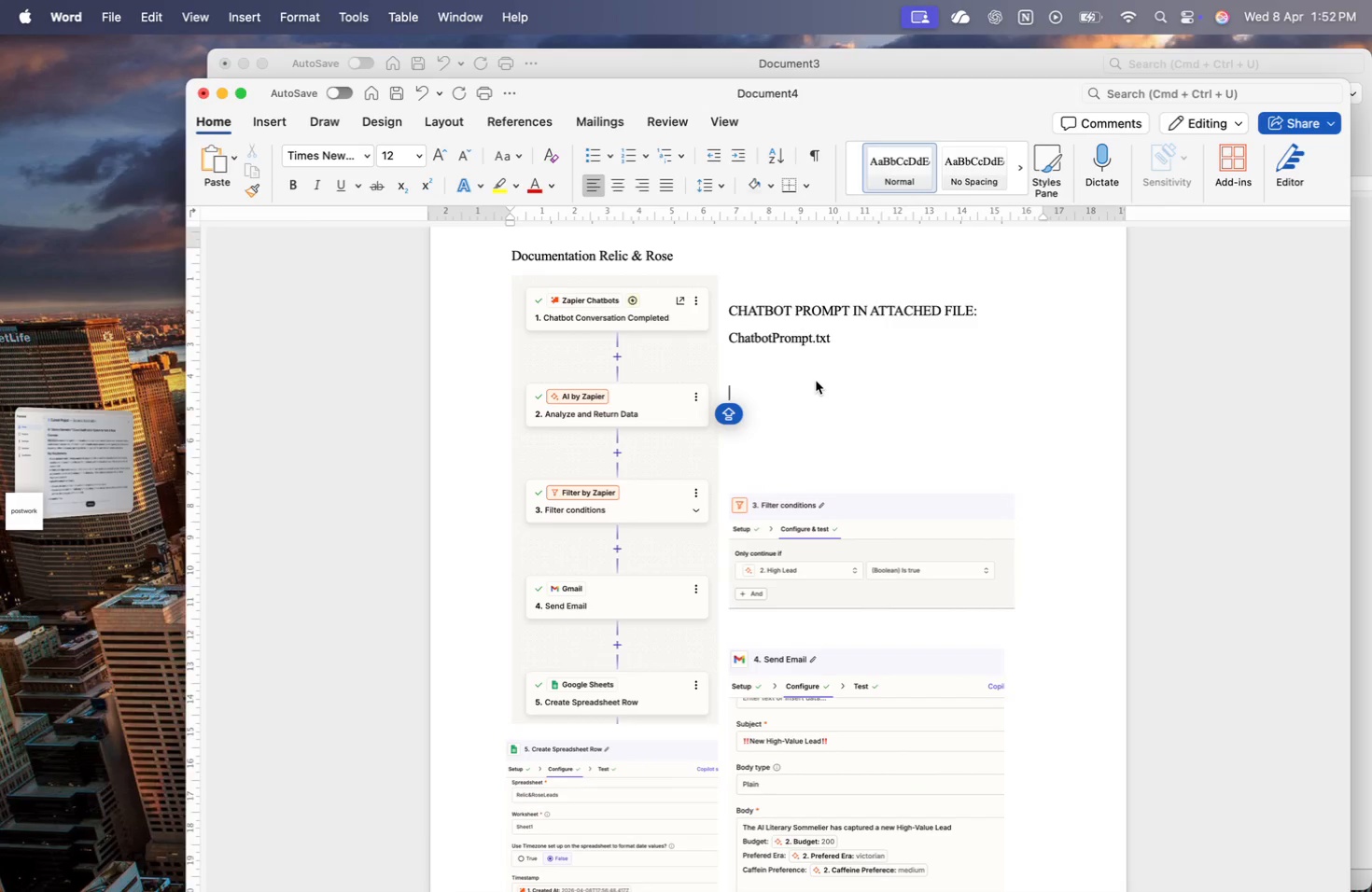 
left_click([399, 328])
 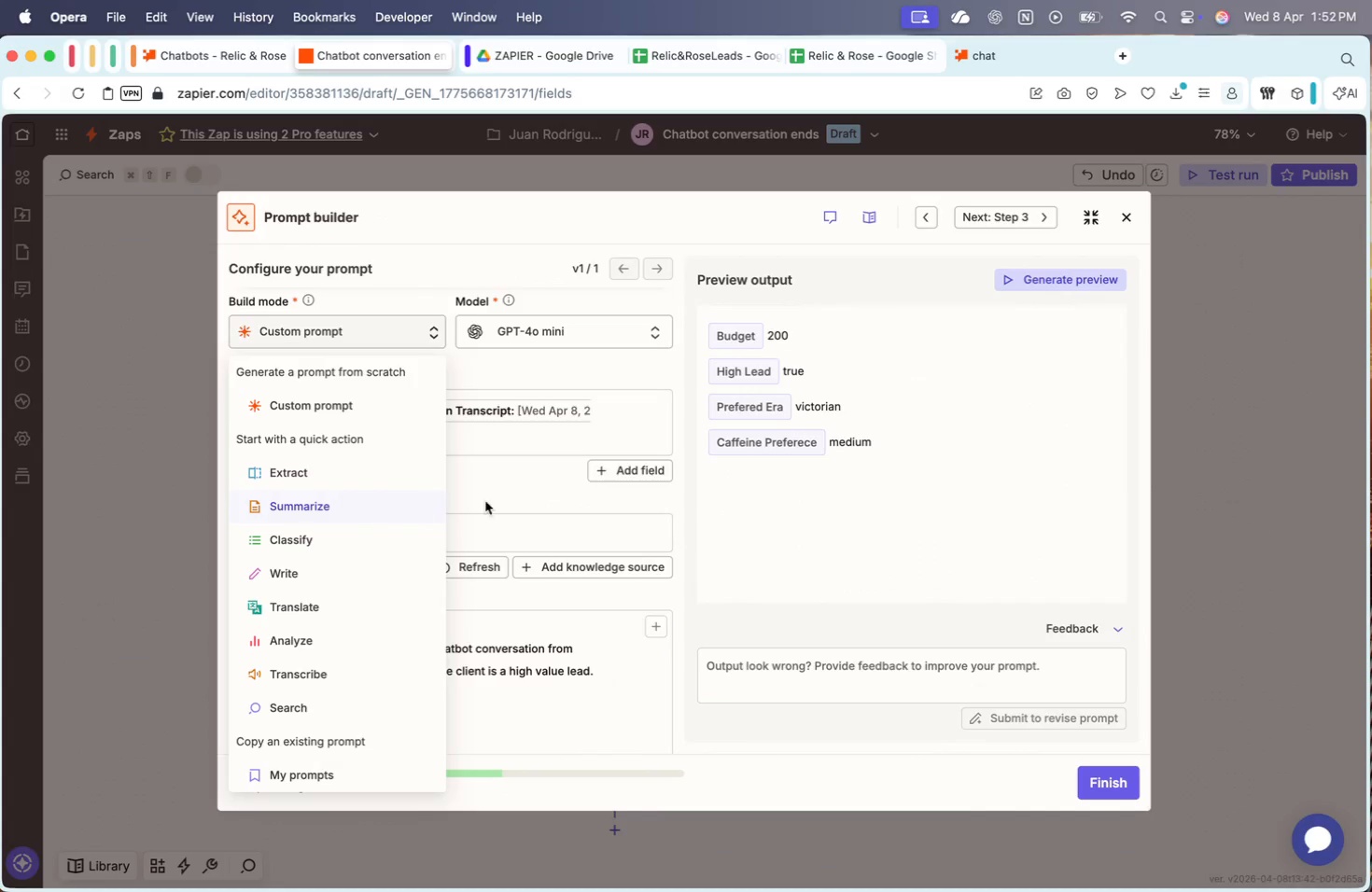 
left_click([530, 443])
 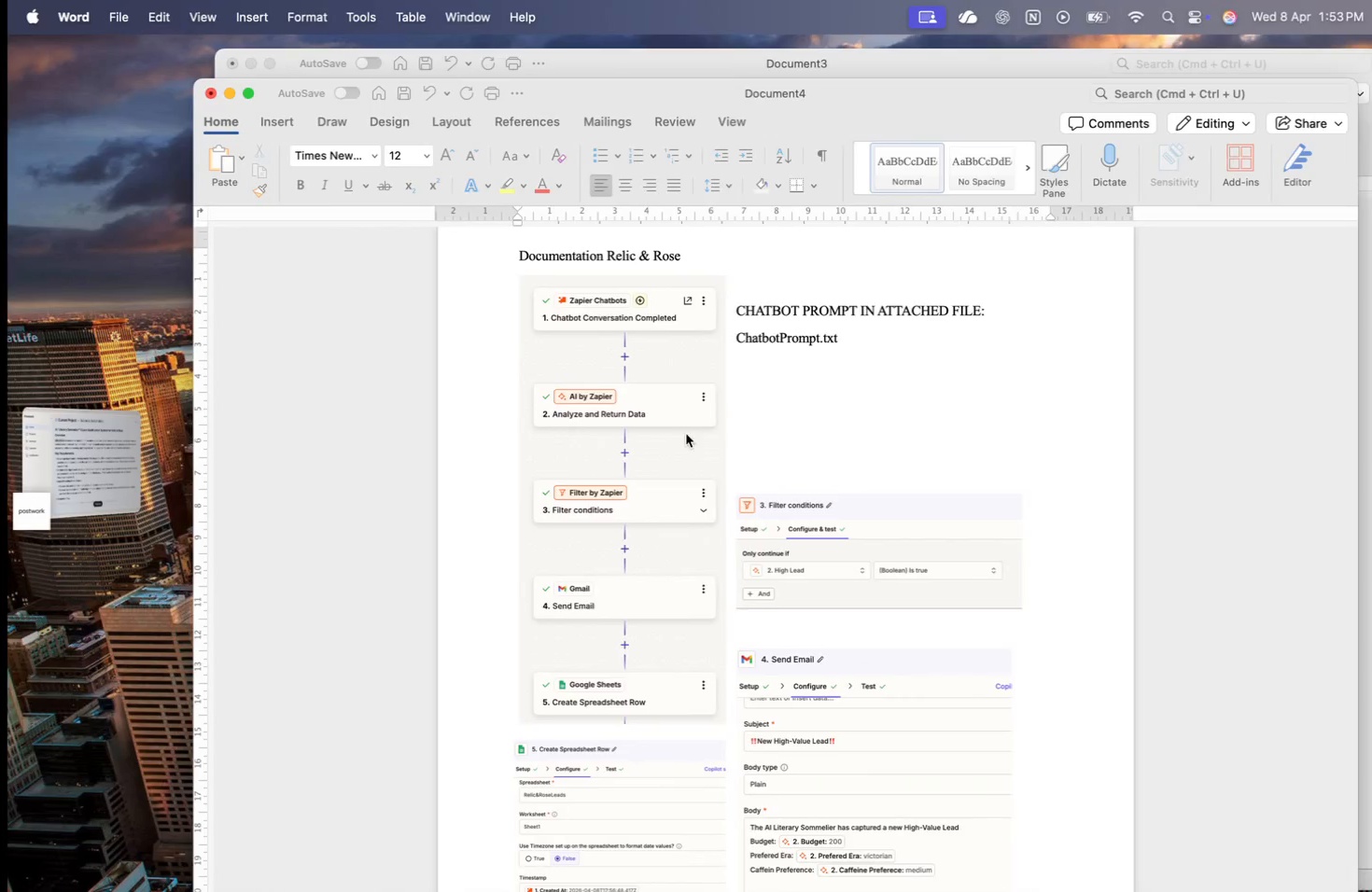 
type(Extract Ai )
key(Backspace)
key(Backspace)
type(I prompt in file:)
 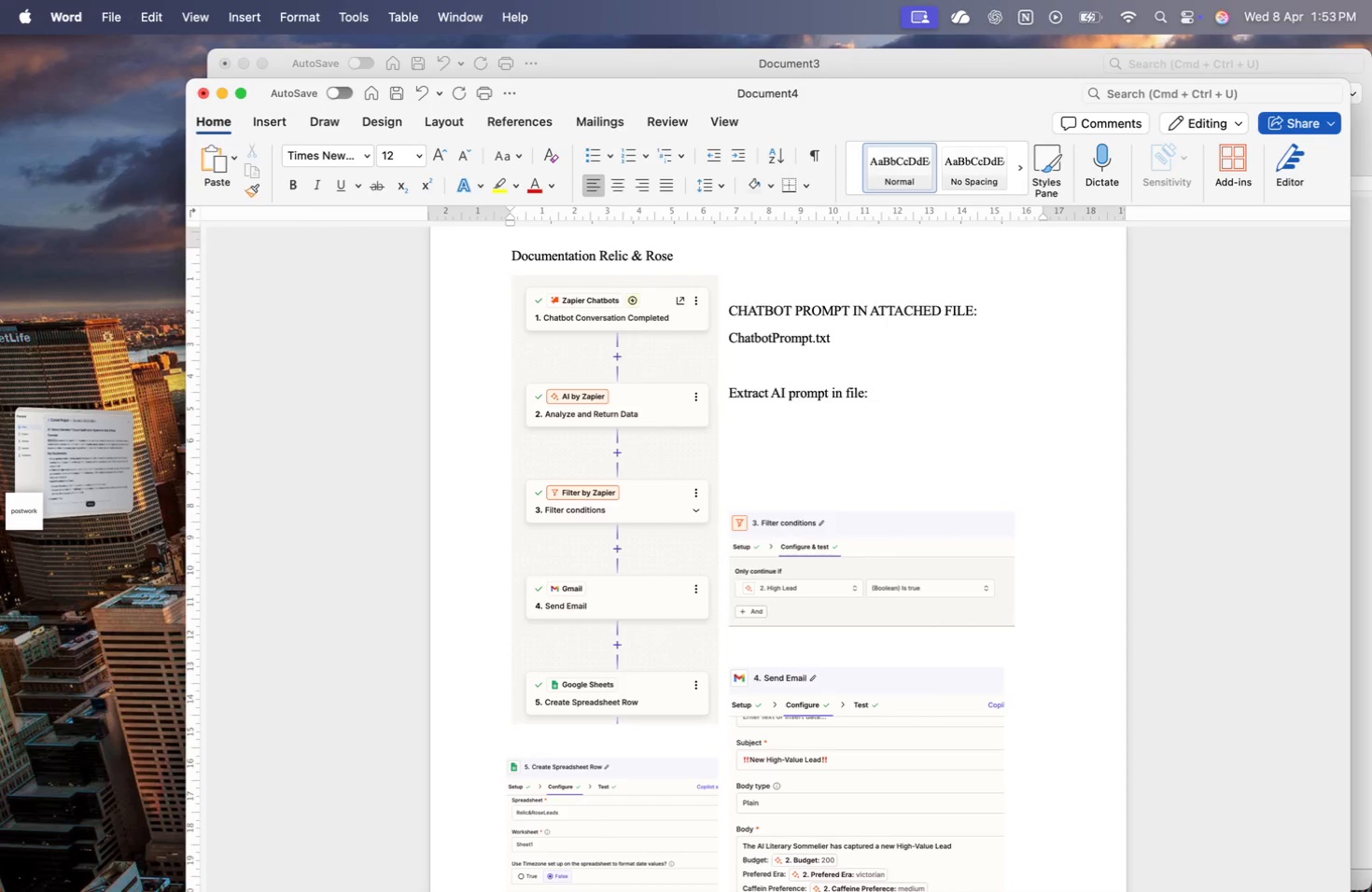 
key(Shift+Enter)
 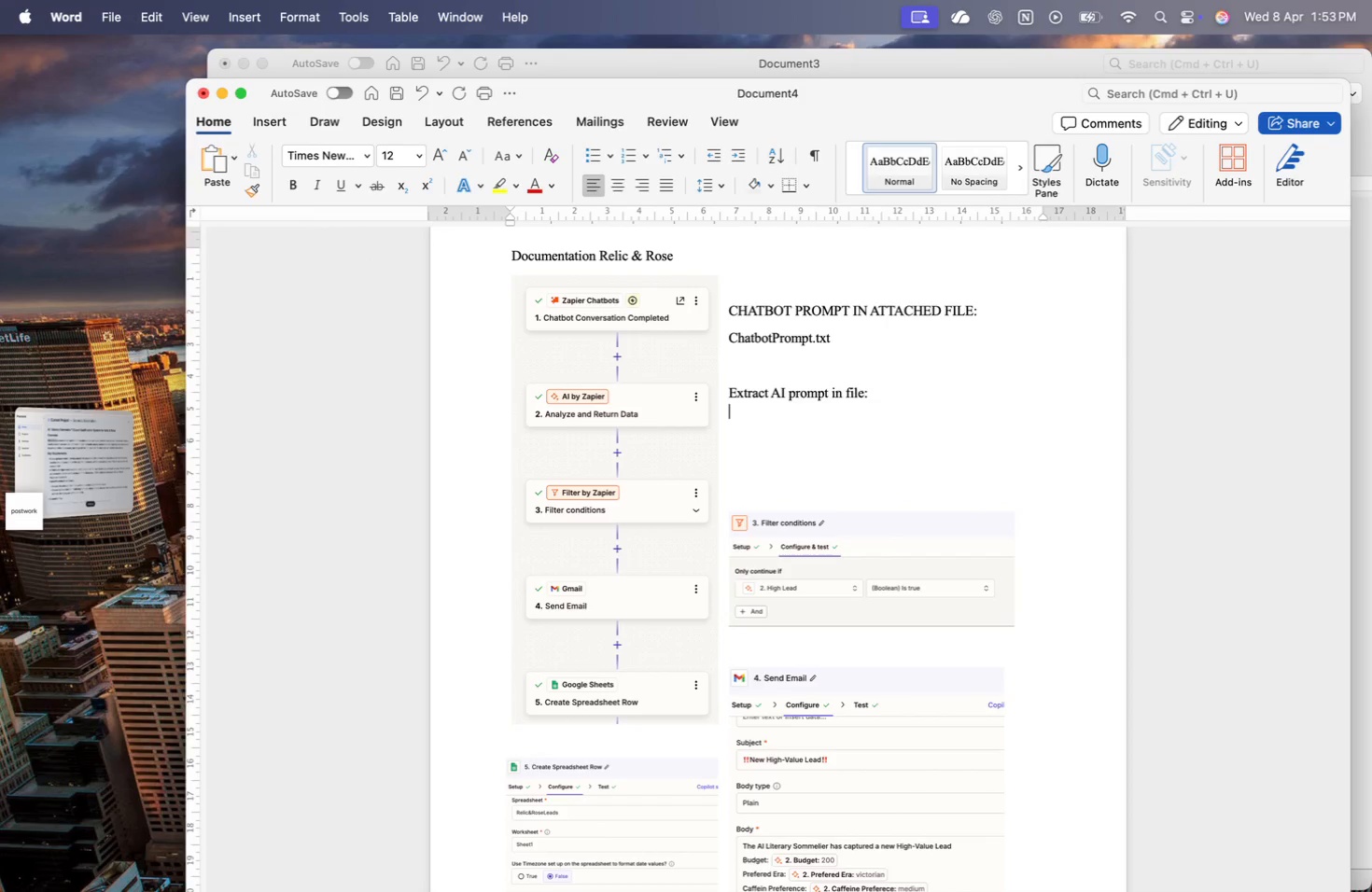 
key(ArrowDown)
 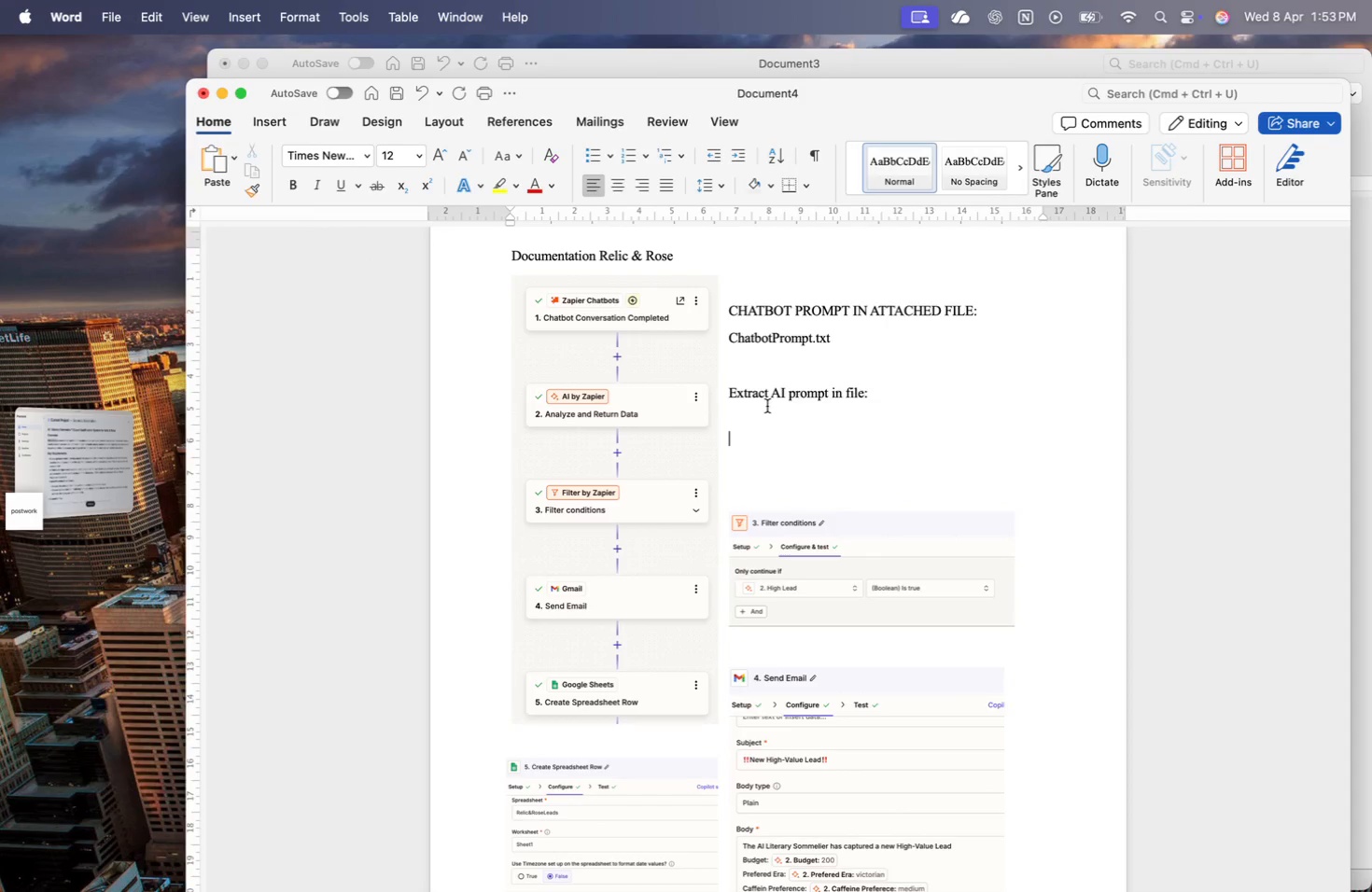 
key(Backspace)
 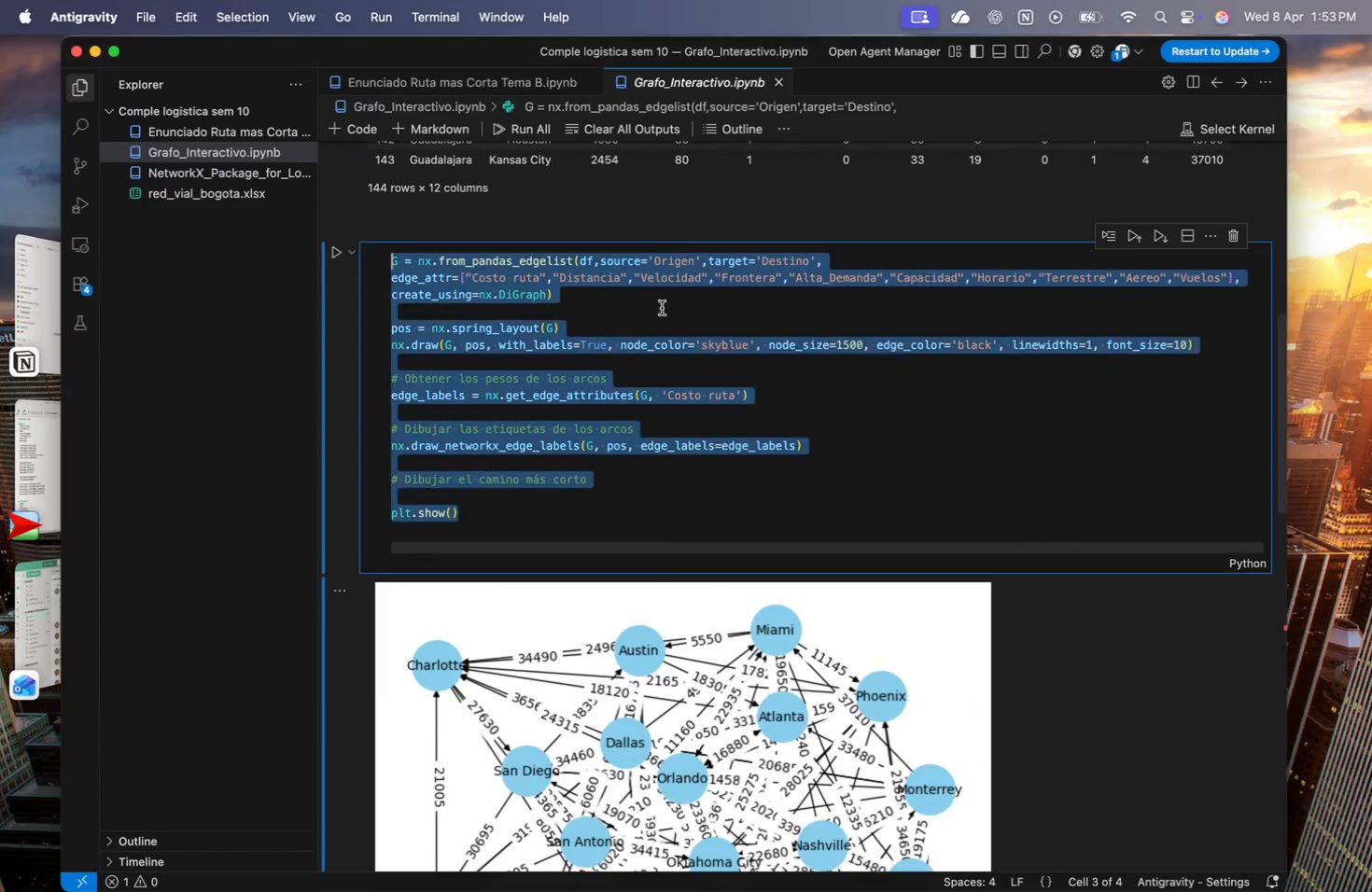 
key(Meta+N)
 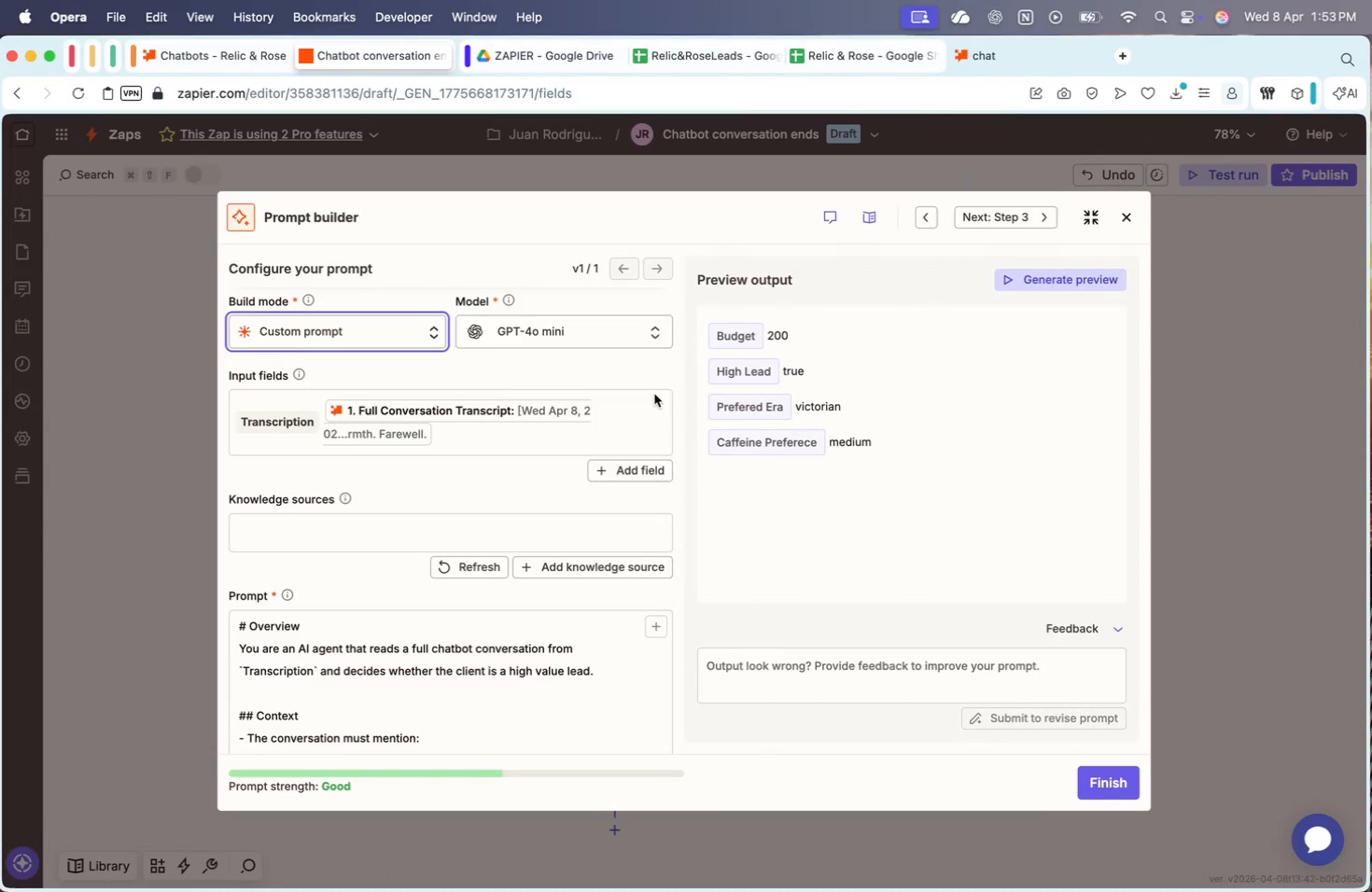 
hold_key(key=CommandLeft, duration=0.32)